 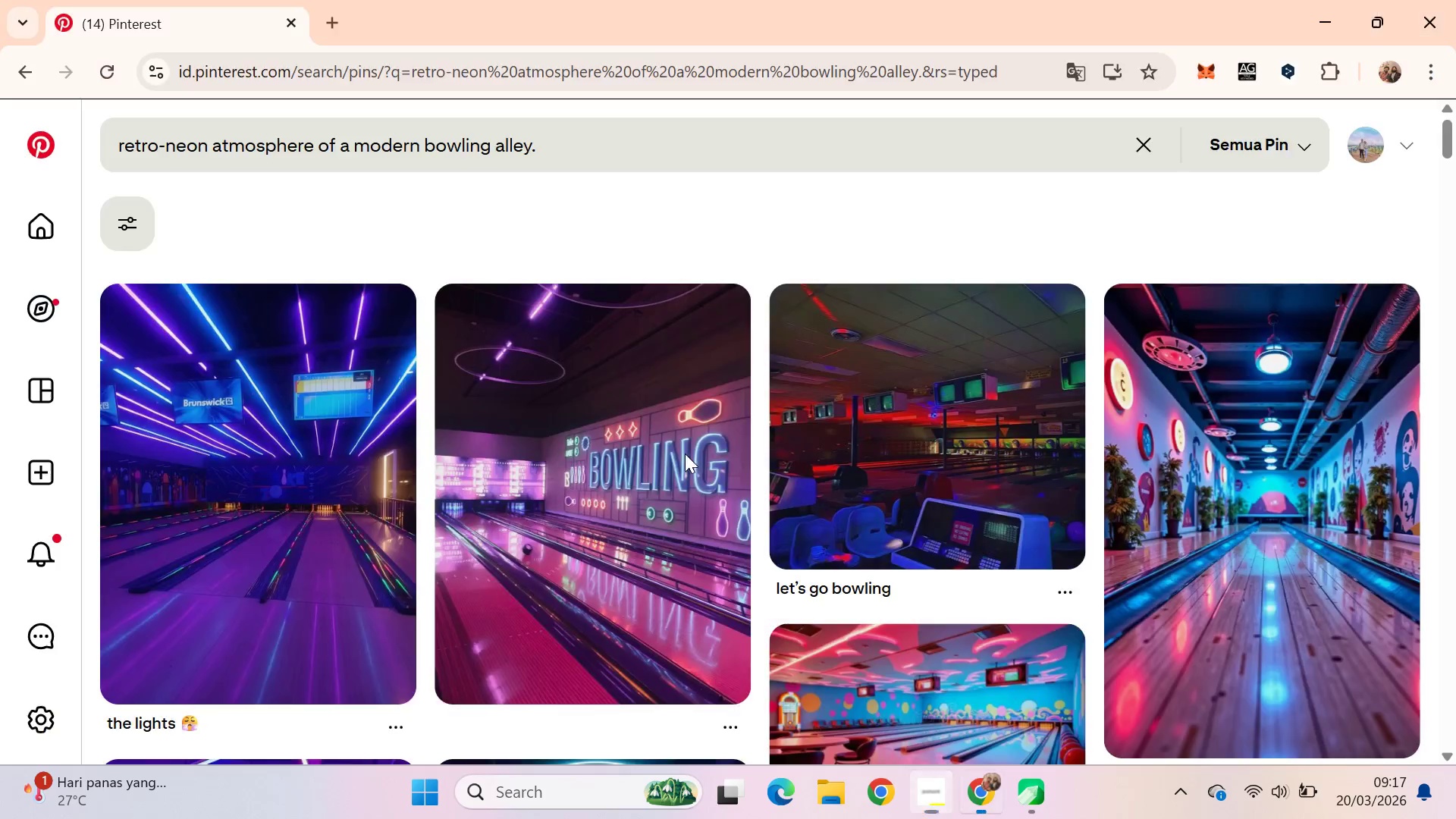 
key(Alt+Tab)
 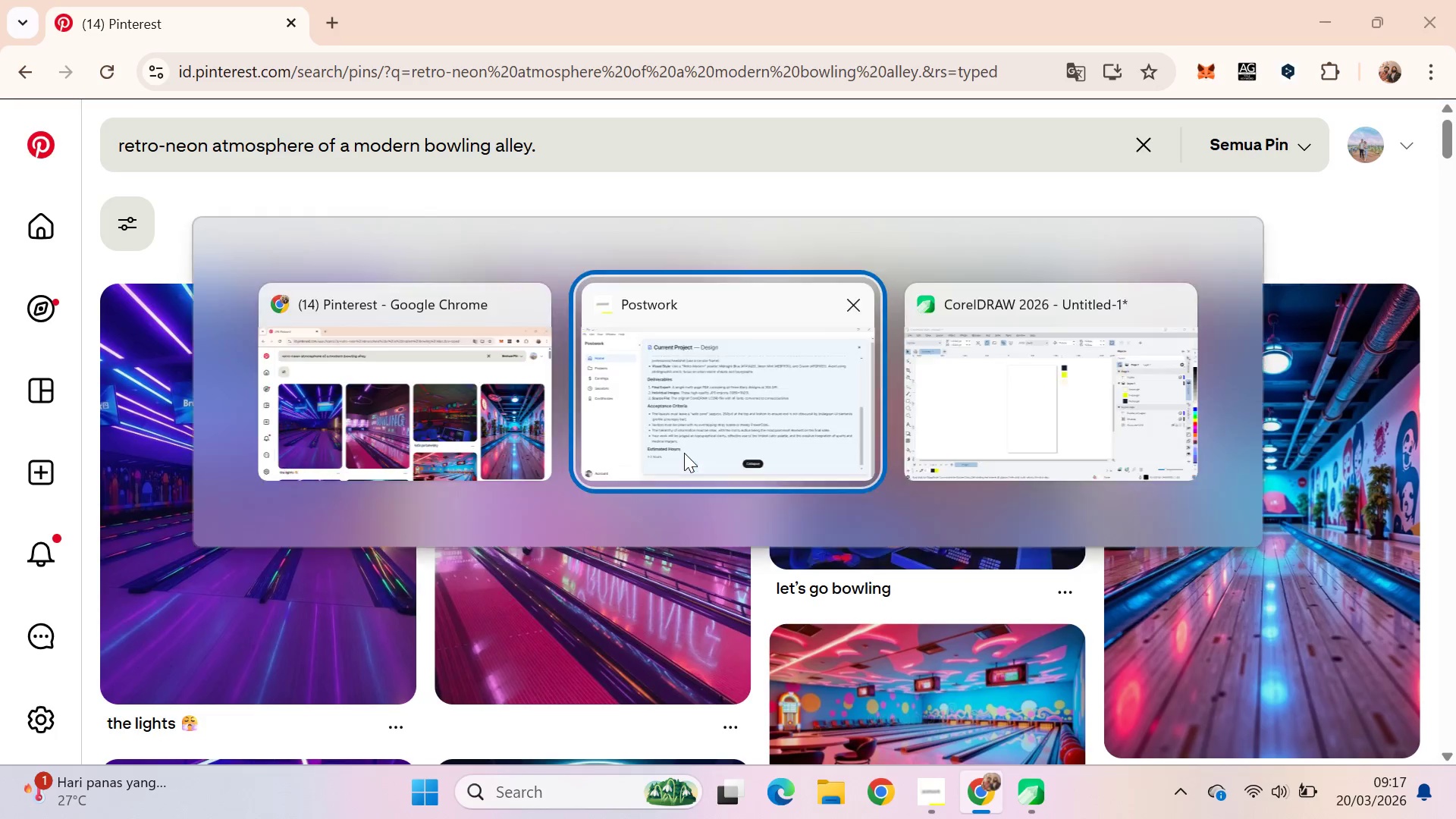 
key(Alt+Tab)
 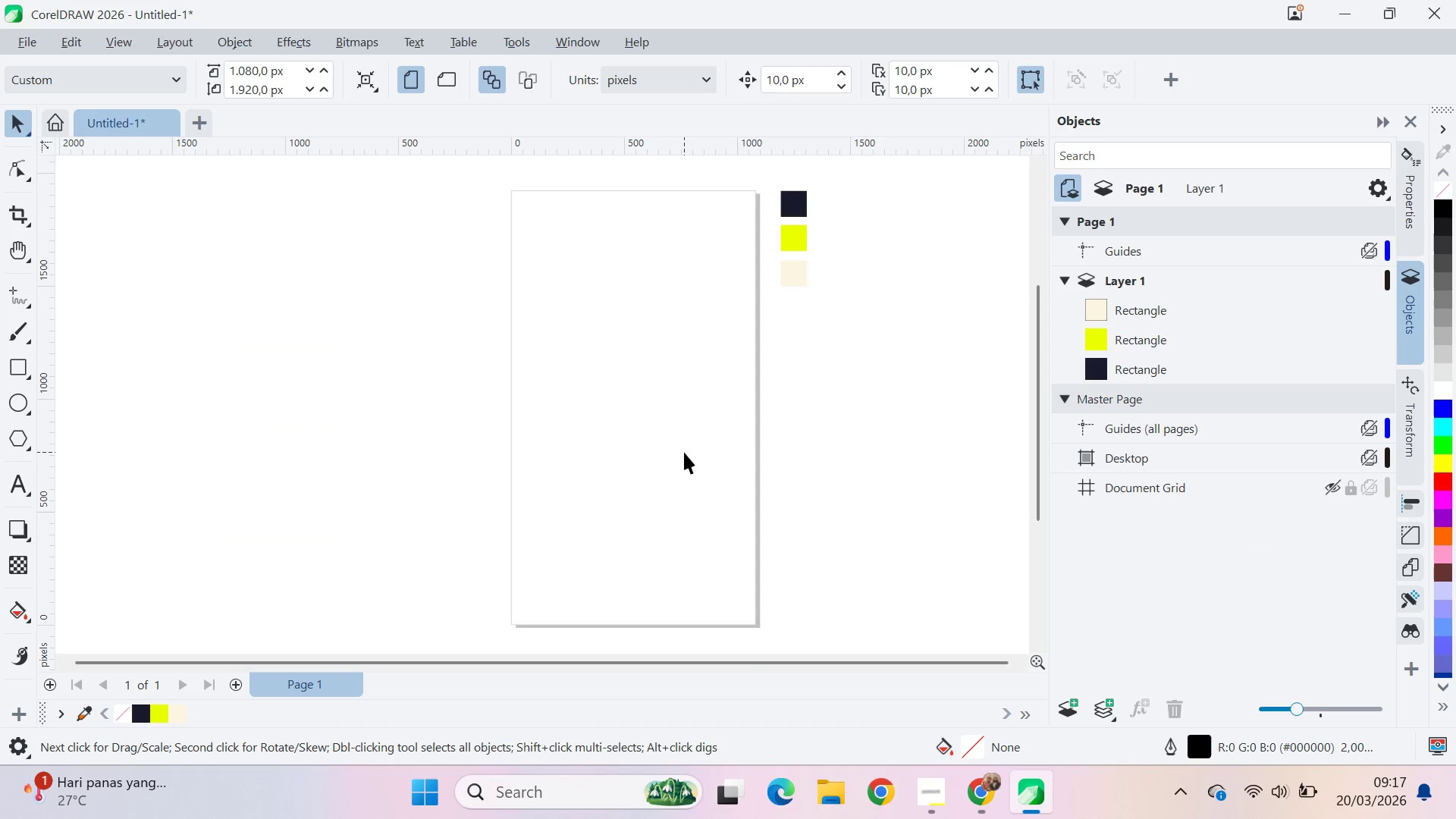 
left_click([663, 433])
 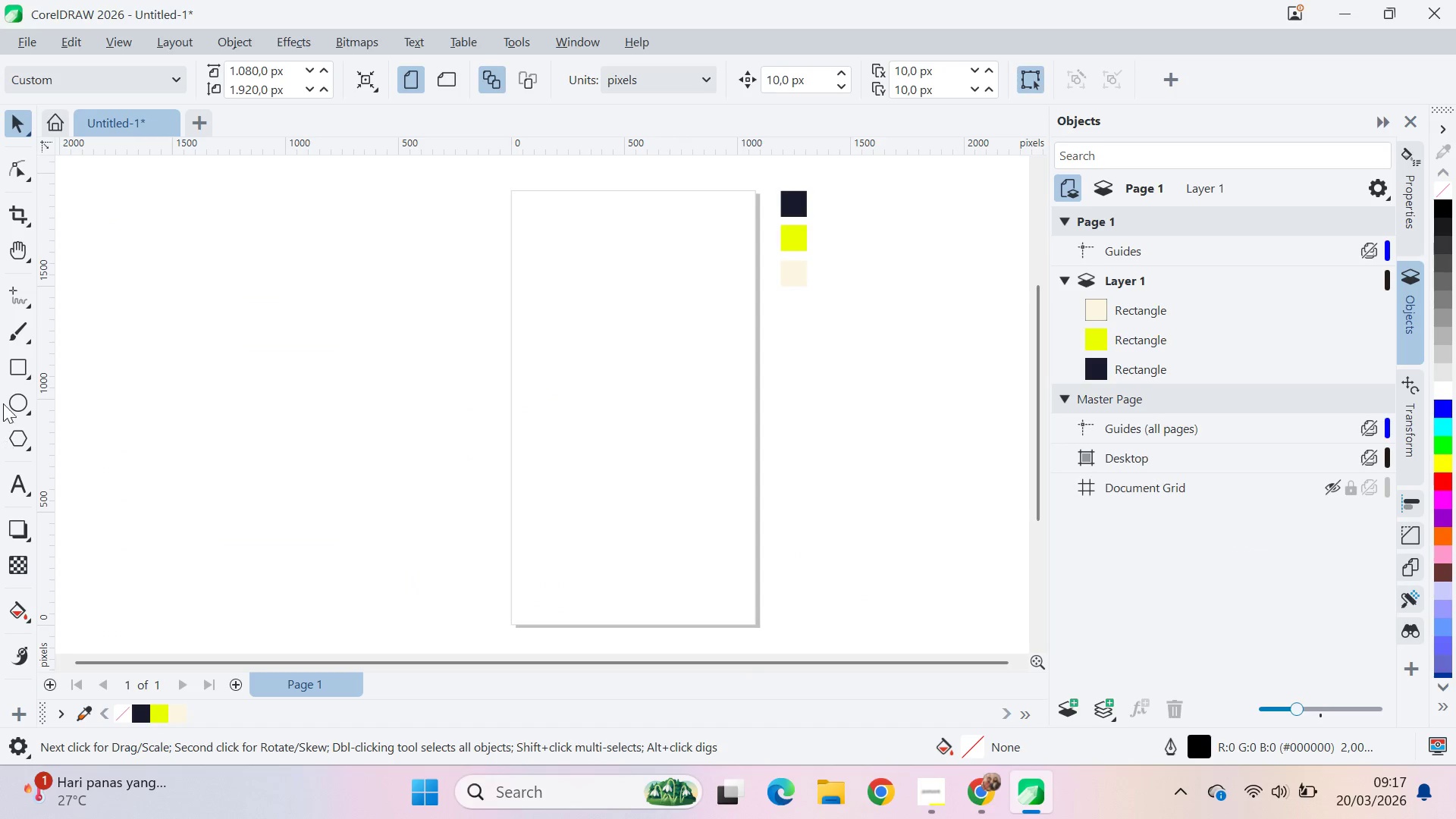 
hold_key(key=ControlLeft, duration=0.53)
left_click_drag(start_coordinate=[309, 310], to_coordinate=[347, 338])
 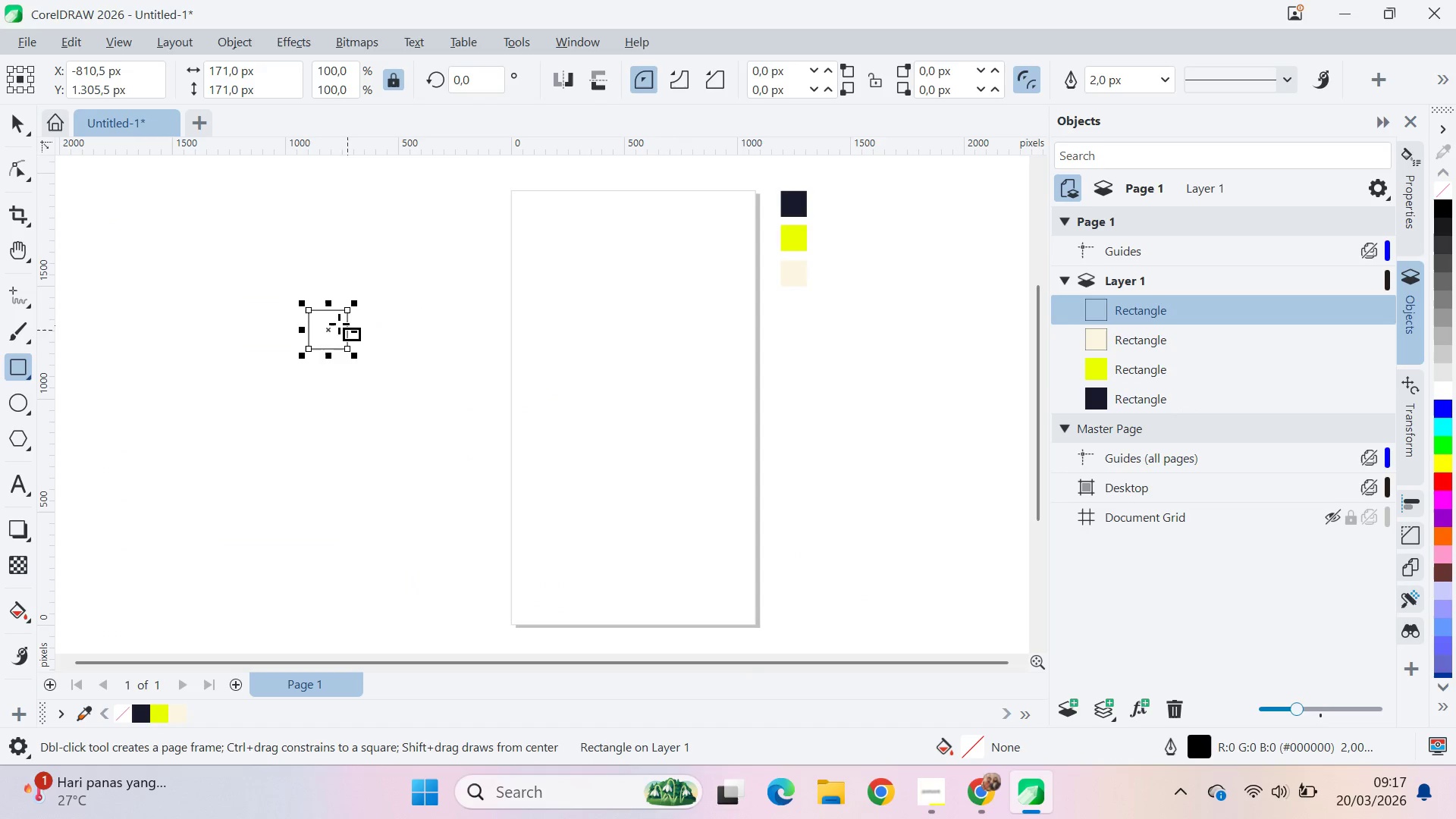 
type(v250\)
 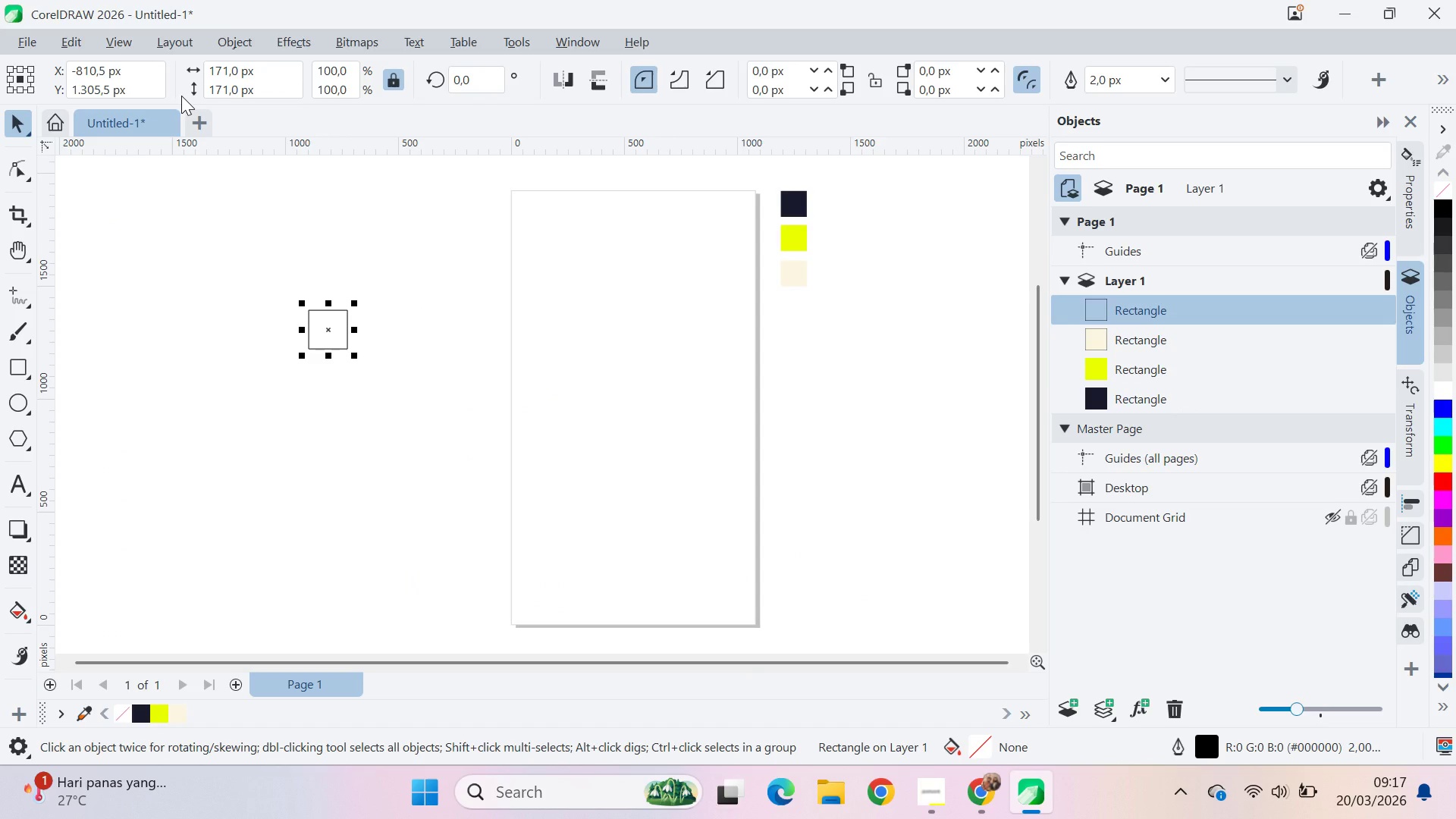 
left_click_drag(start_coordinate=[263, 92], to_coordinate=[186, 89])
 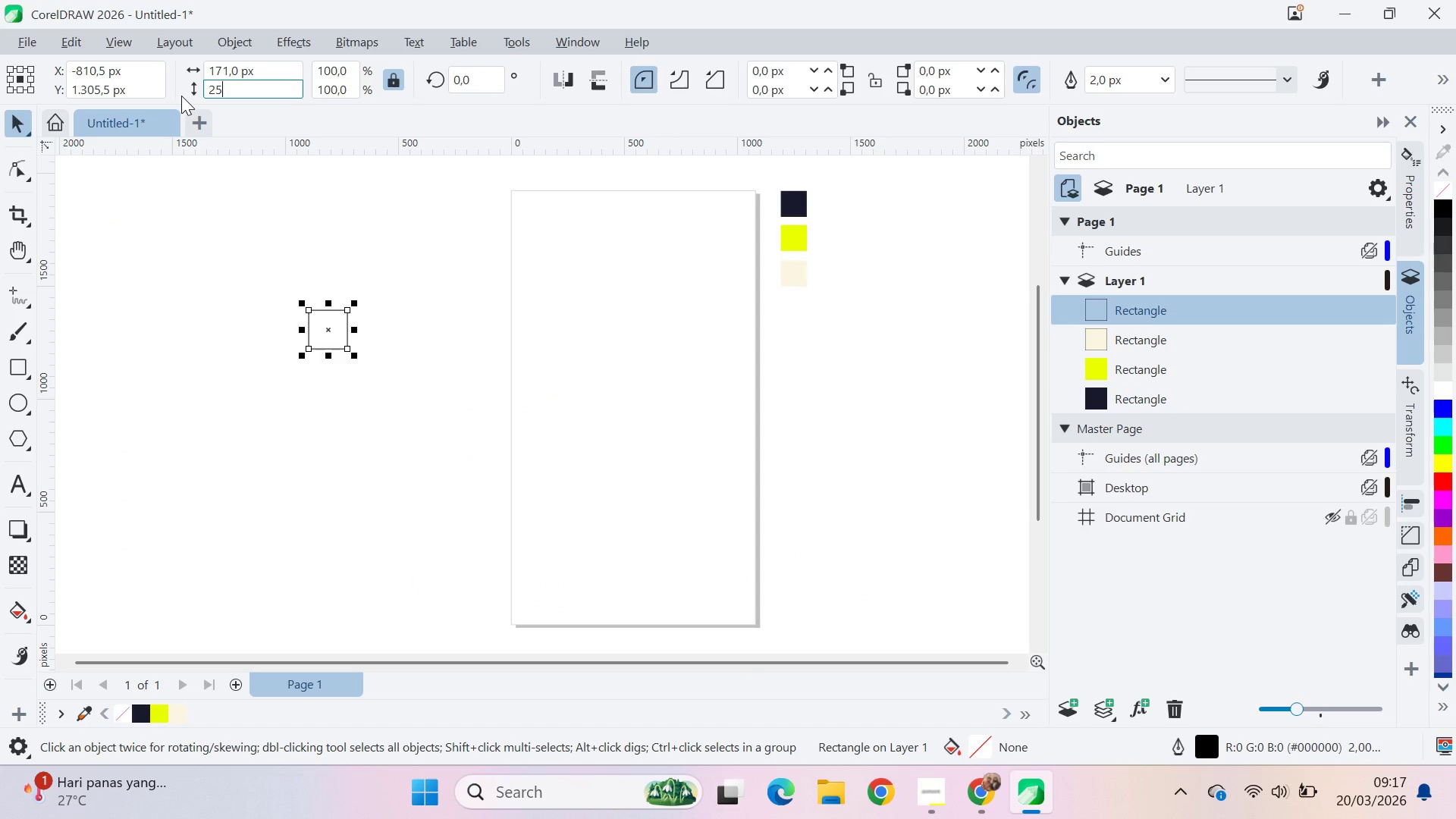 
key(Enter)
 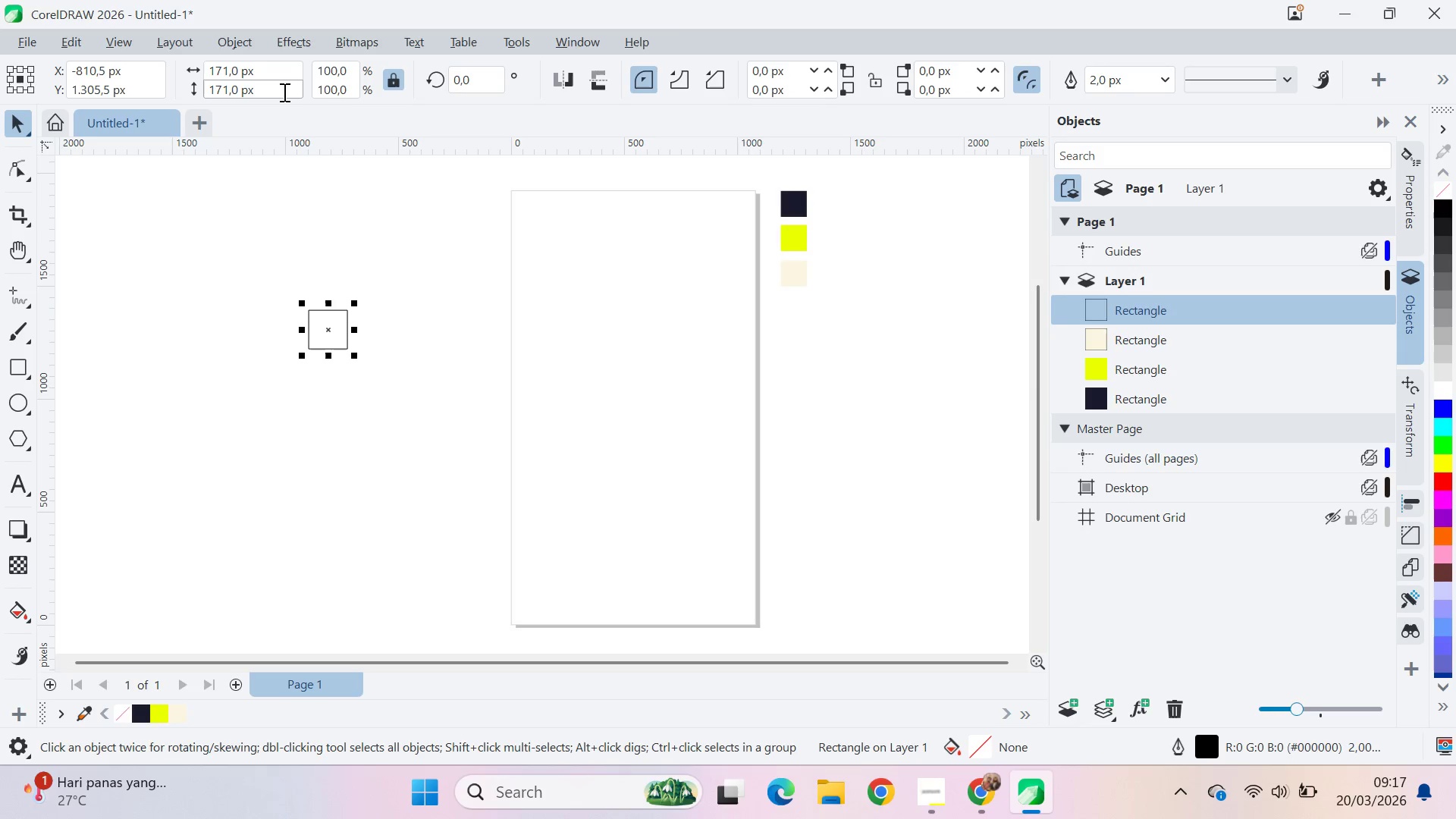 
key(Control+A)
 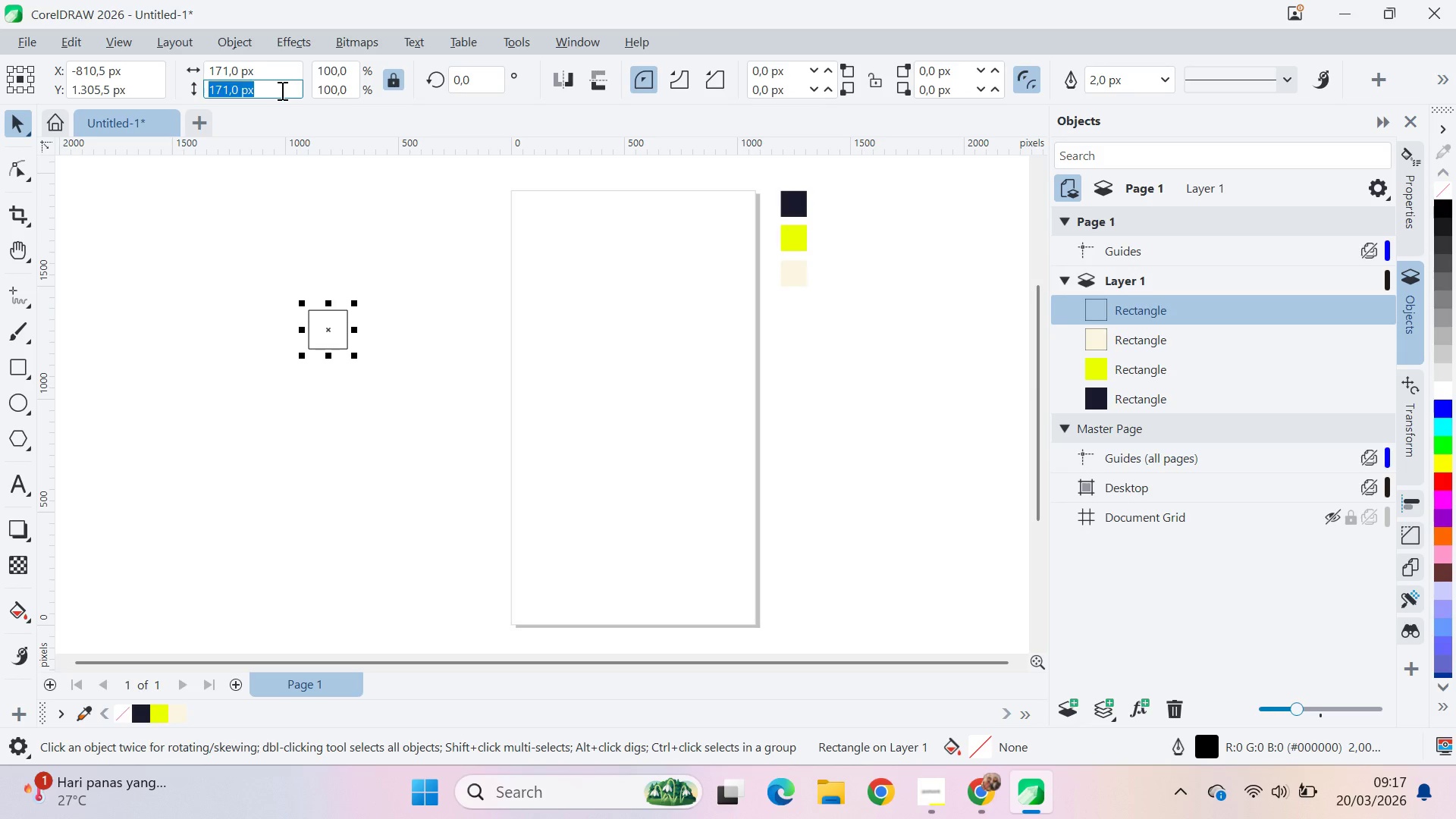 
key(Control+CapsLock)
 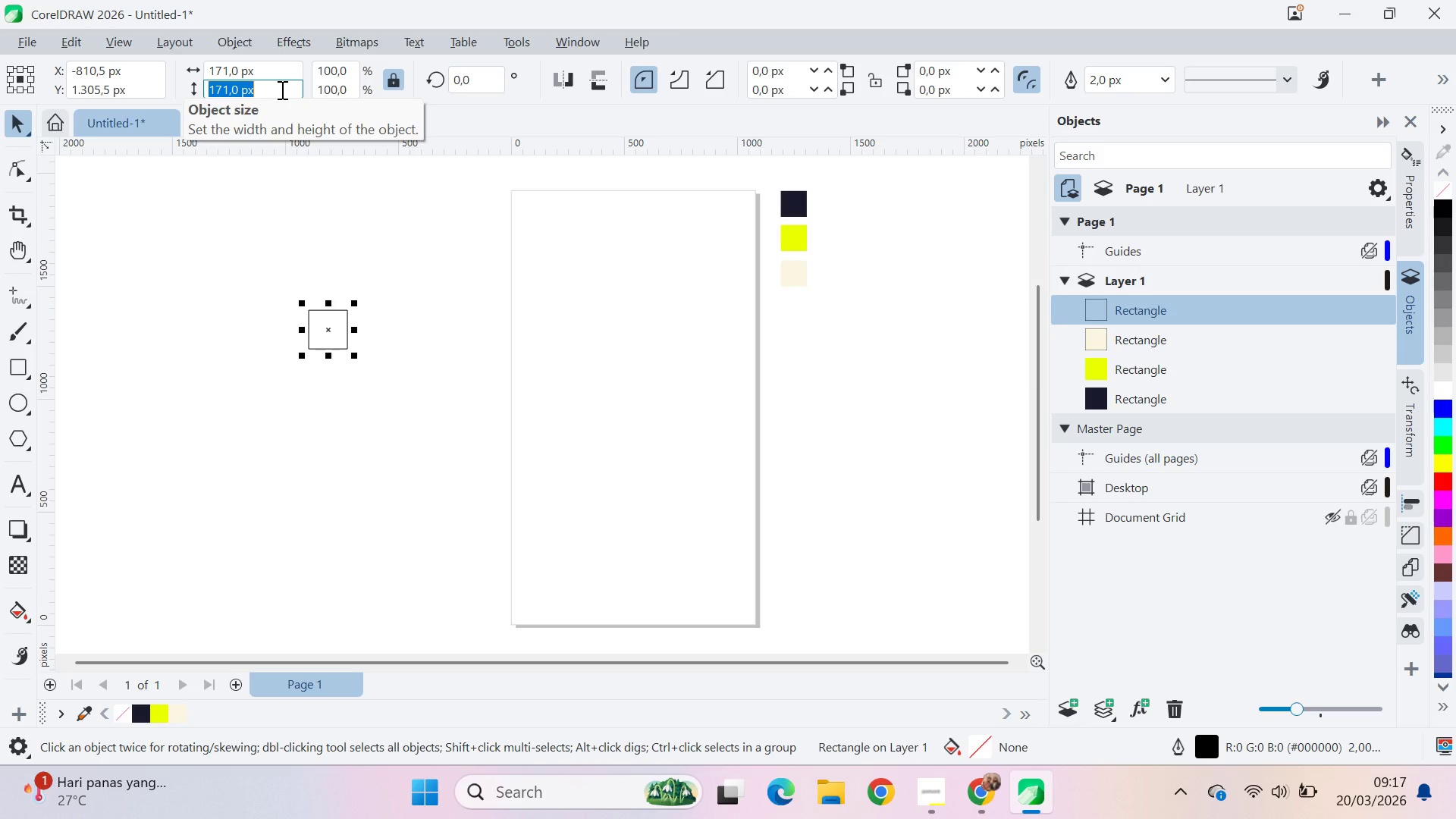 
type(250)
 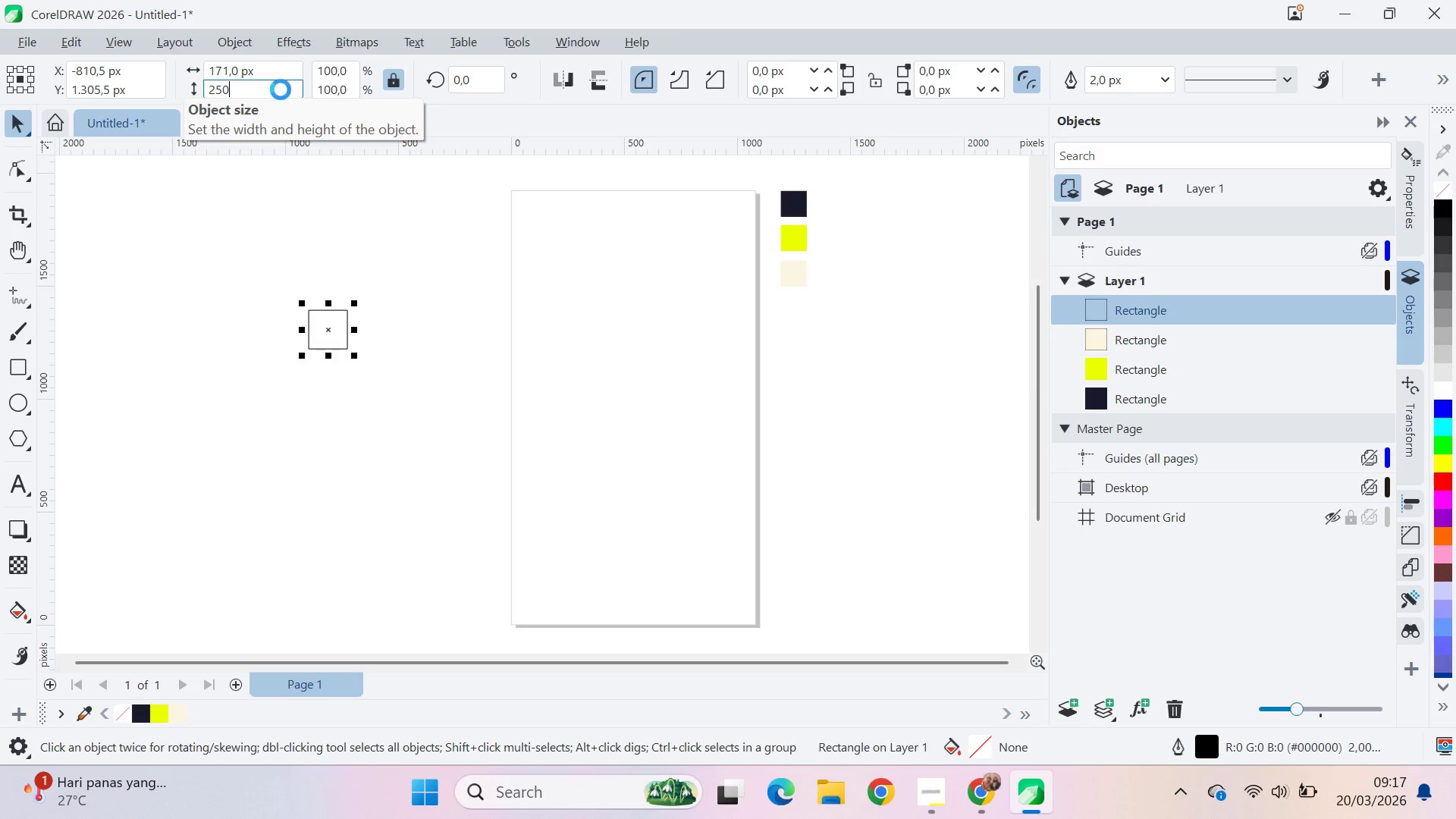 
key(Enter)
 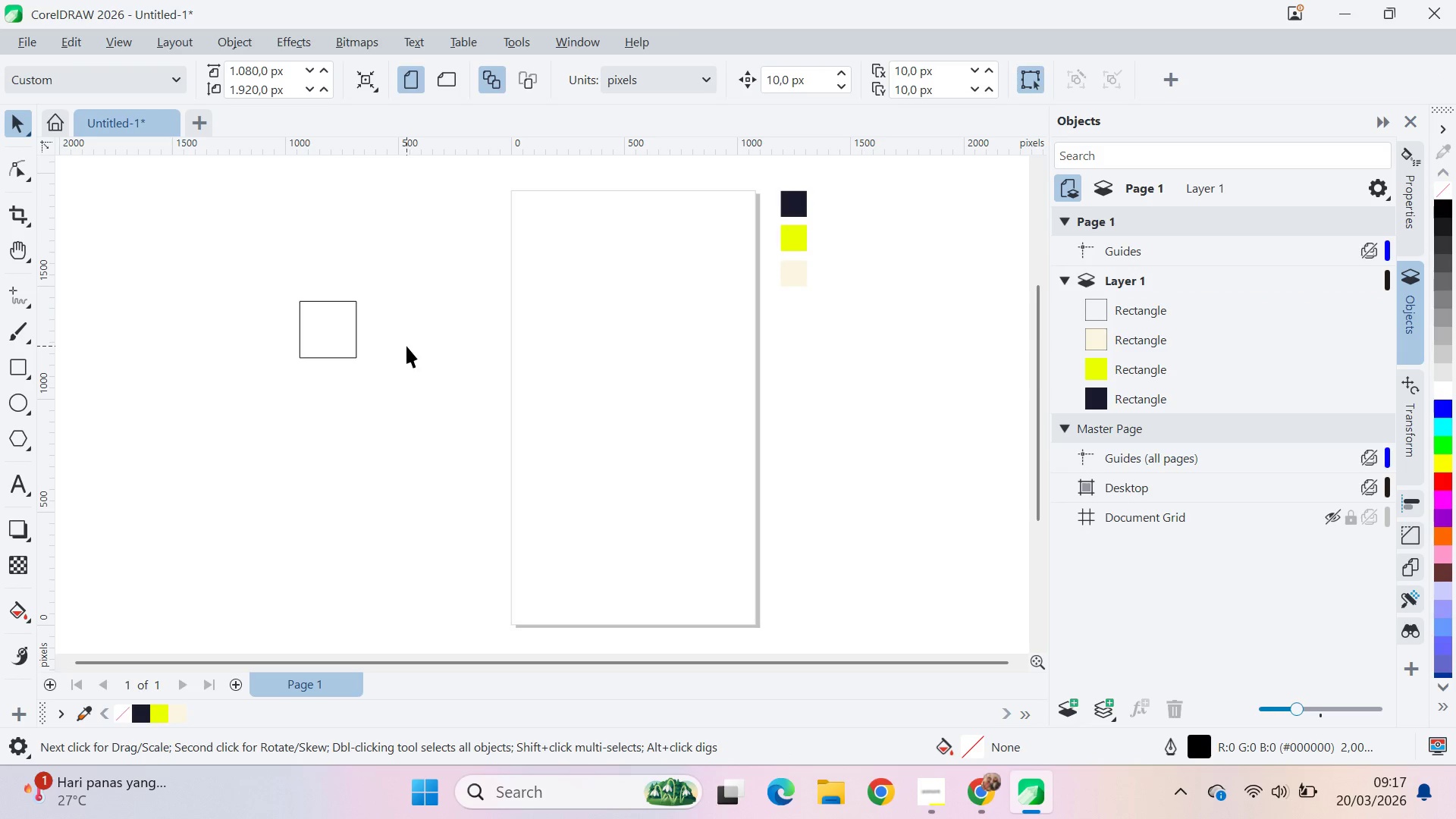 
left_click([359, 318])
 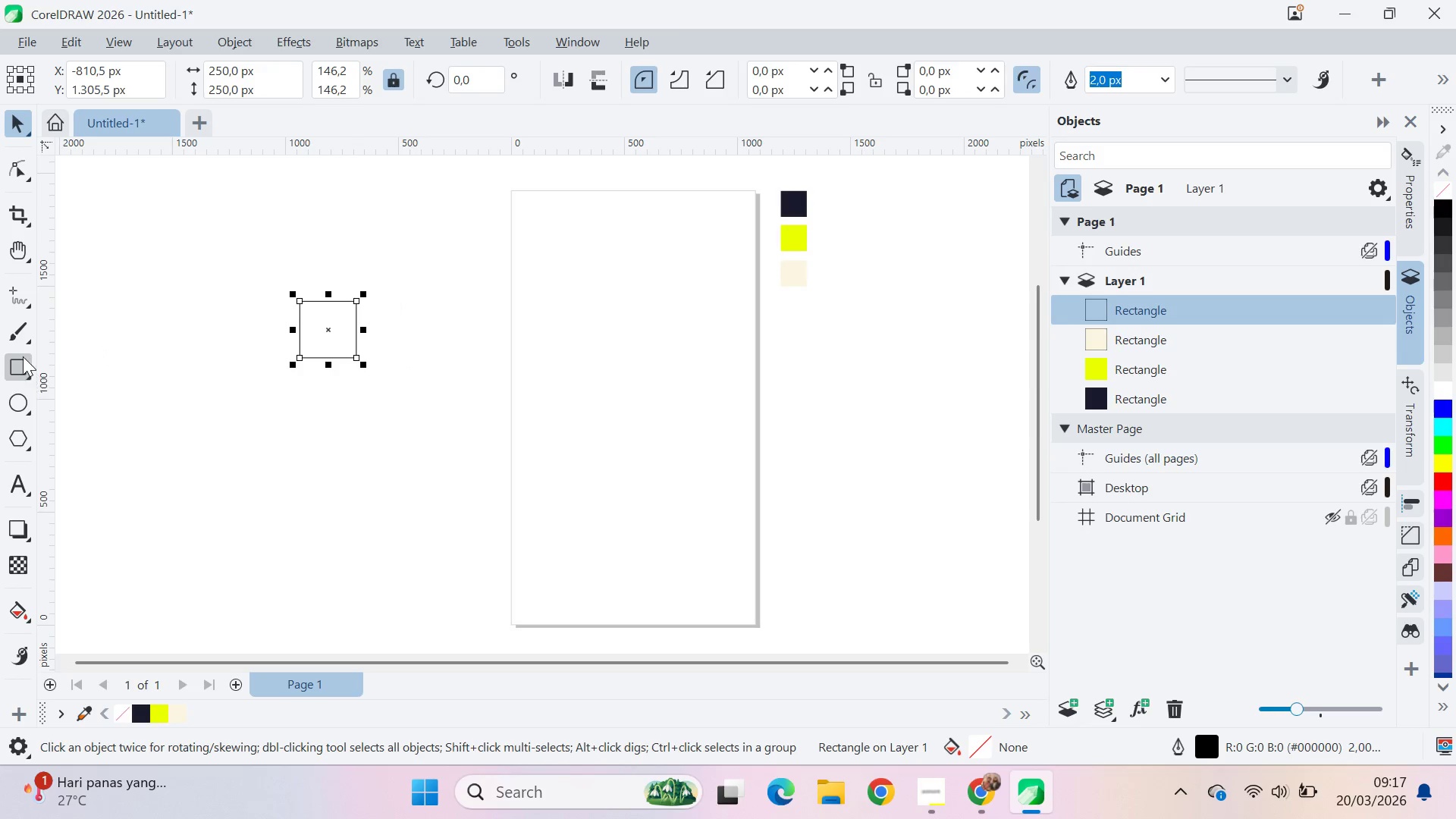 
type(VTR)
 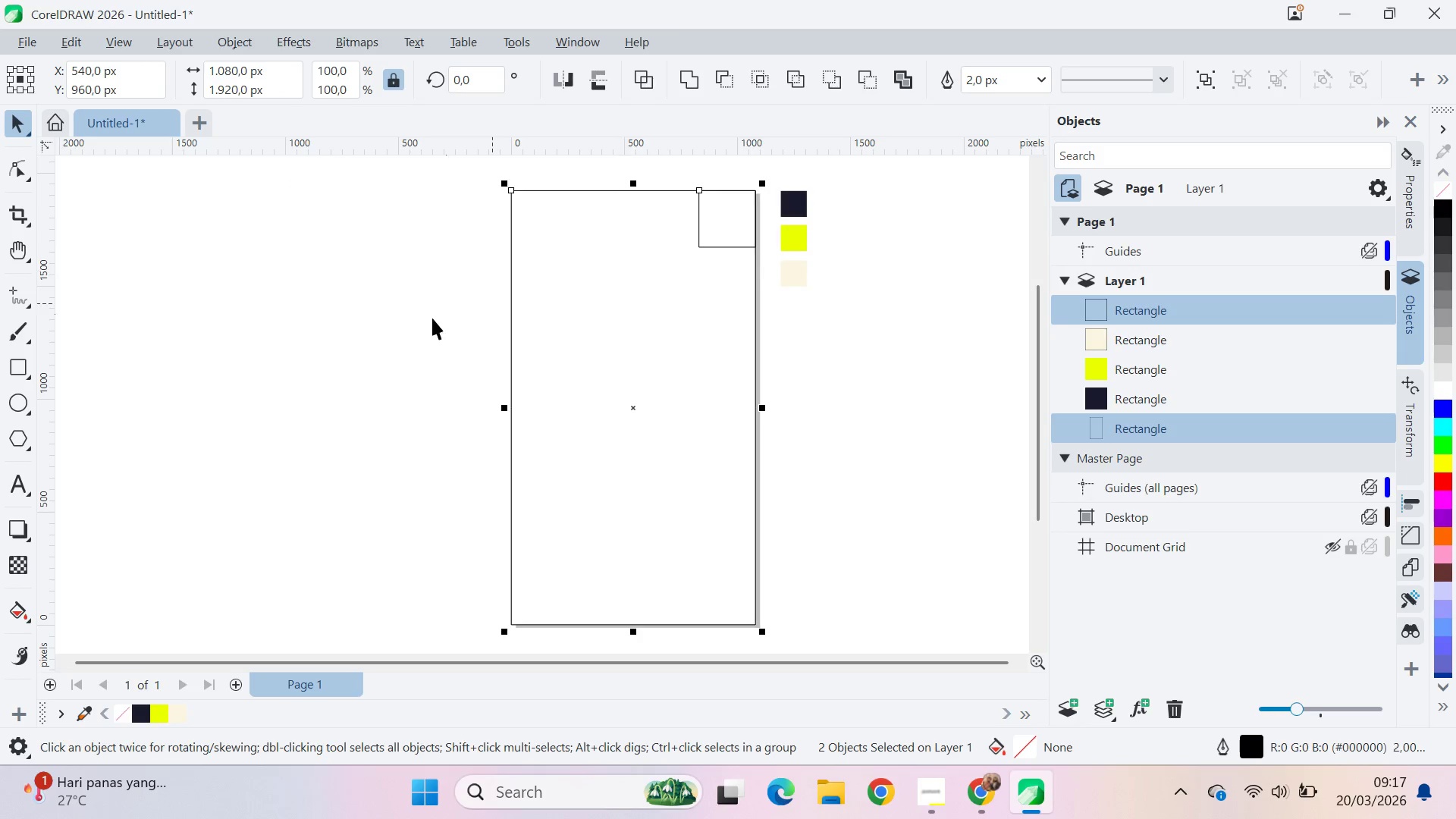 
wait(5.42)
 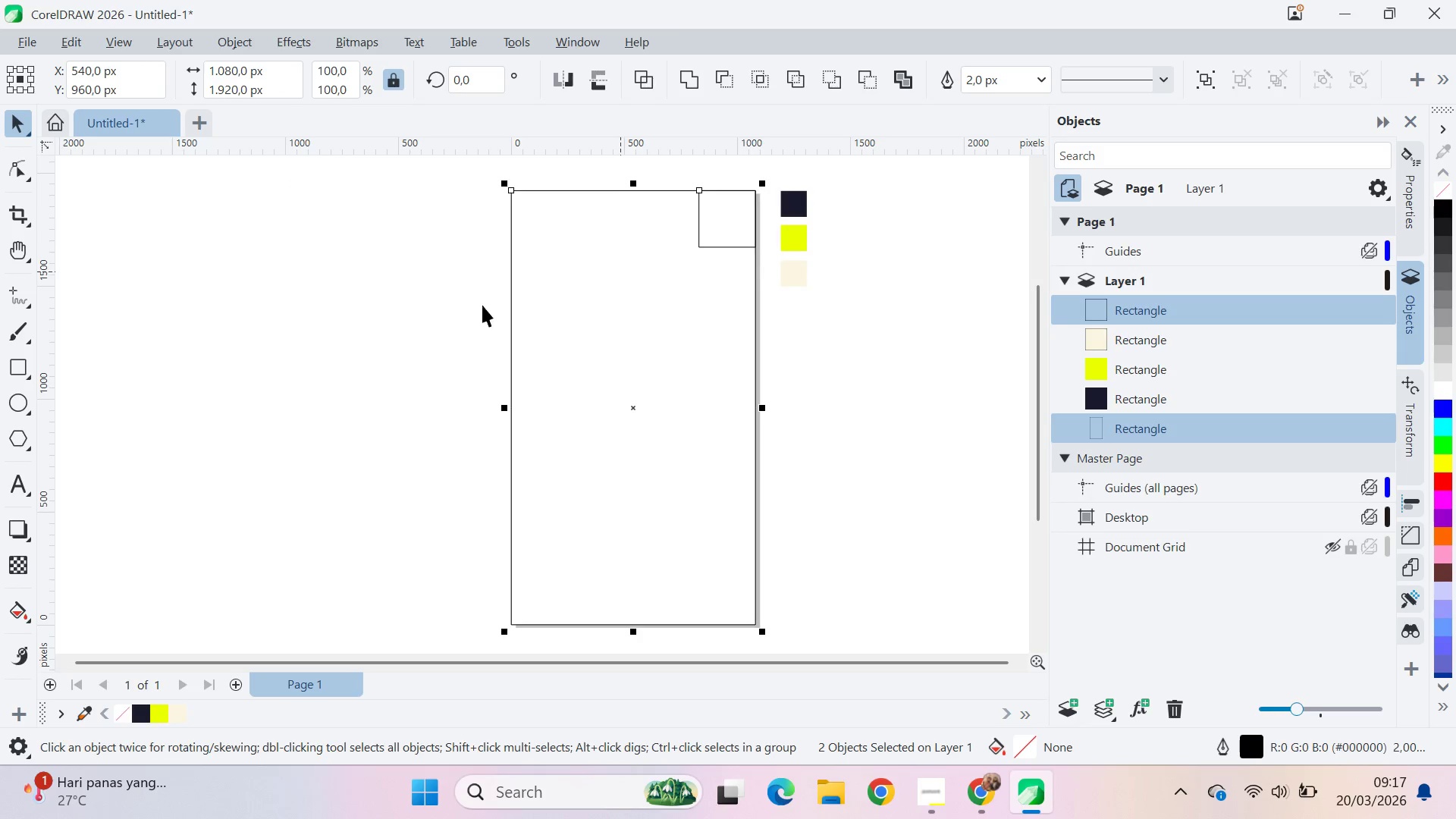 
left_click_drag(start_coordinate=[698, 244], to_coordinate=[512, 626])
 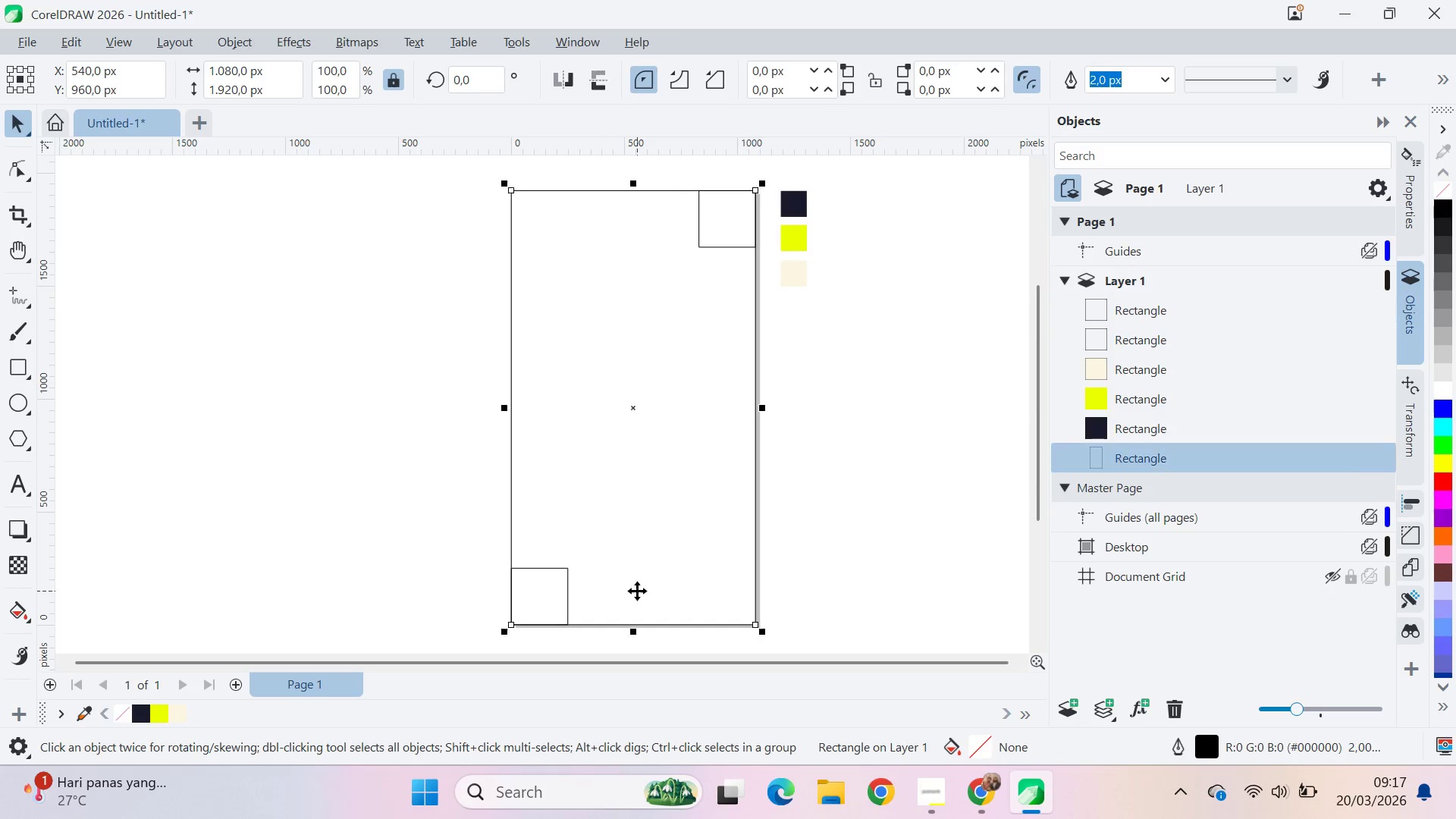 
right_click([504, 630])
 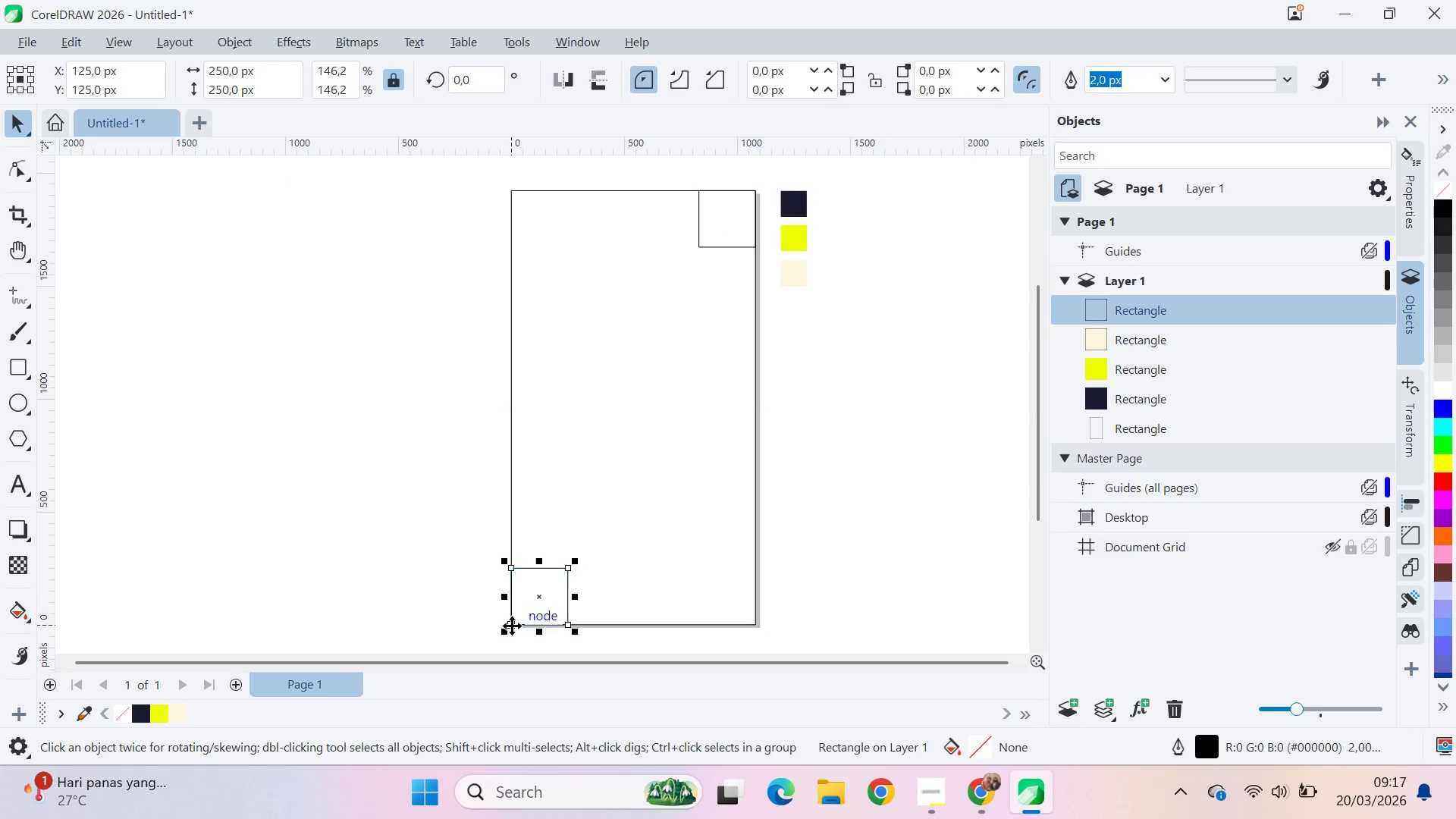 
left_click([637, 591])
 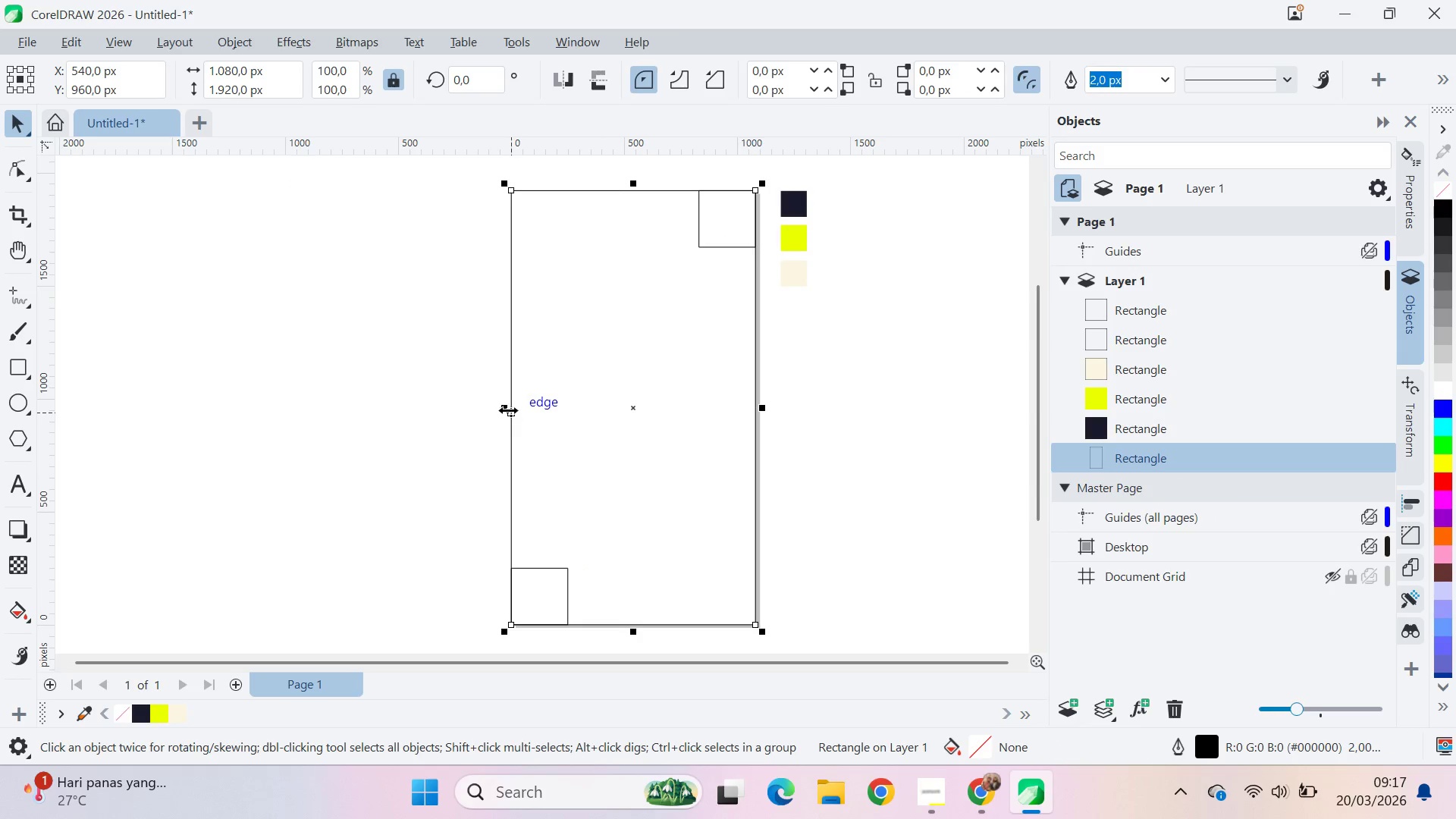 
left_click_drag(start_coordinate=[508, 410], to_coordinate=[562, 570])
 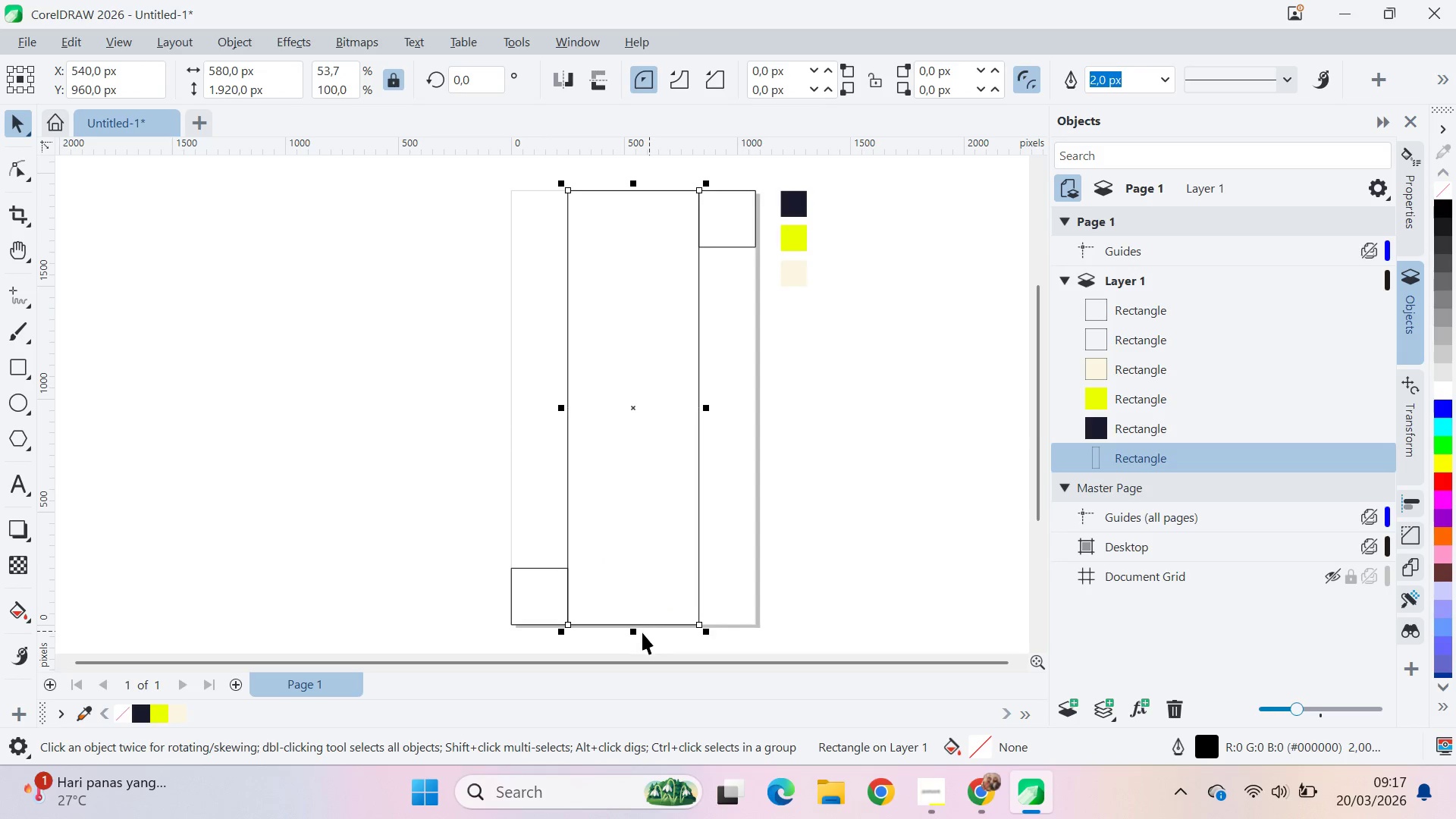 
hold_key(key=ShiftLeft, duration=1.05)
 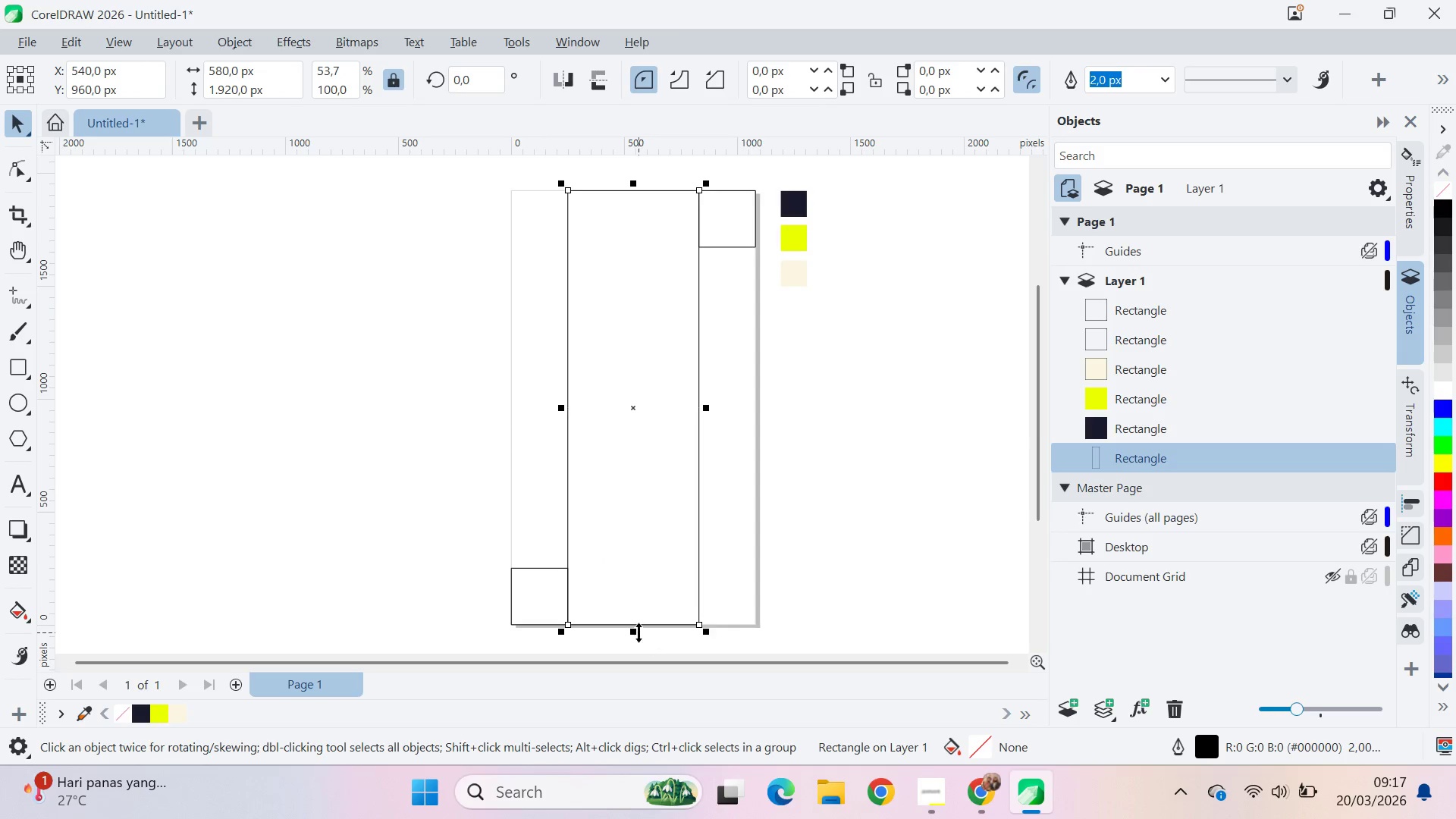 
left_click_drag(start_coordinate=[636, 632], to_coordinate=[572, 573])
 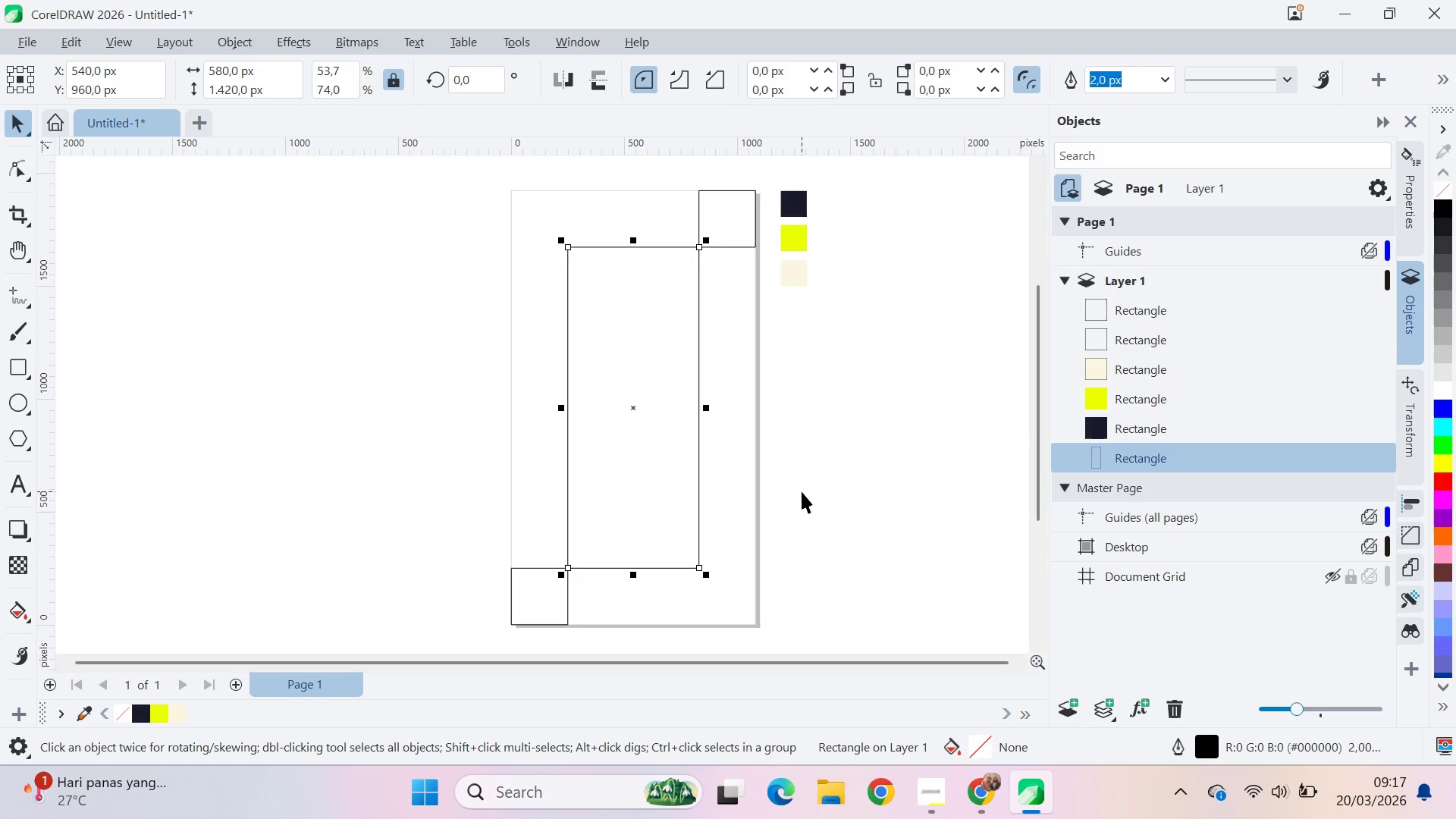 
hold_key(key=ShiftLeft, duration=1.14)
 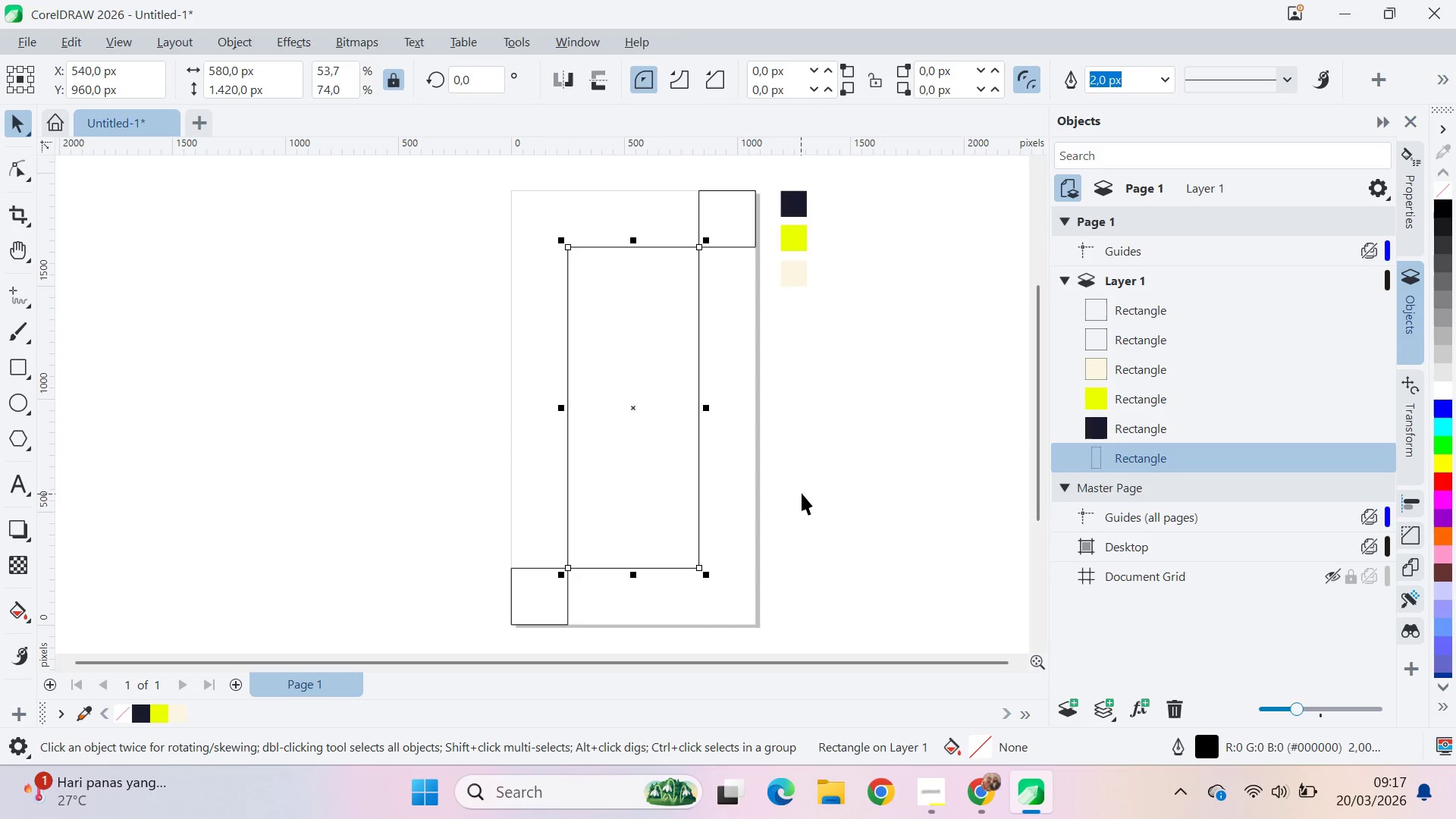 
key(V)
 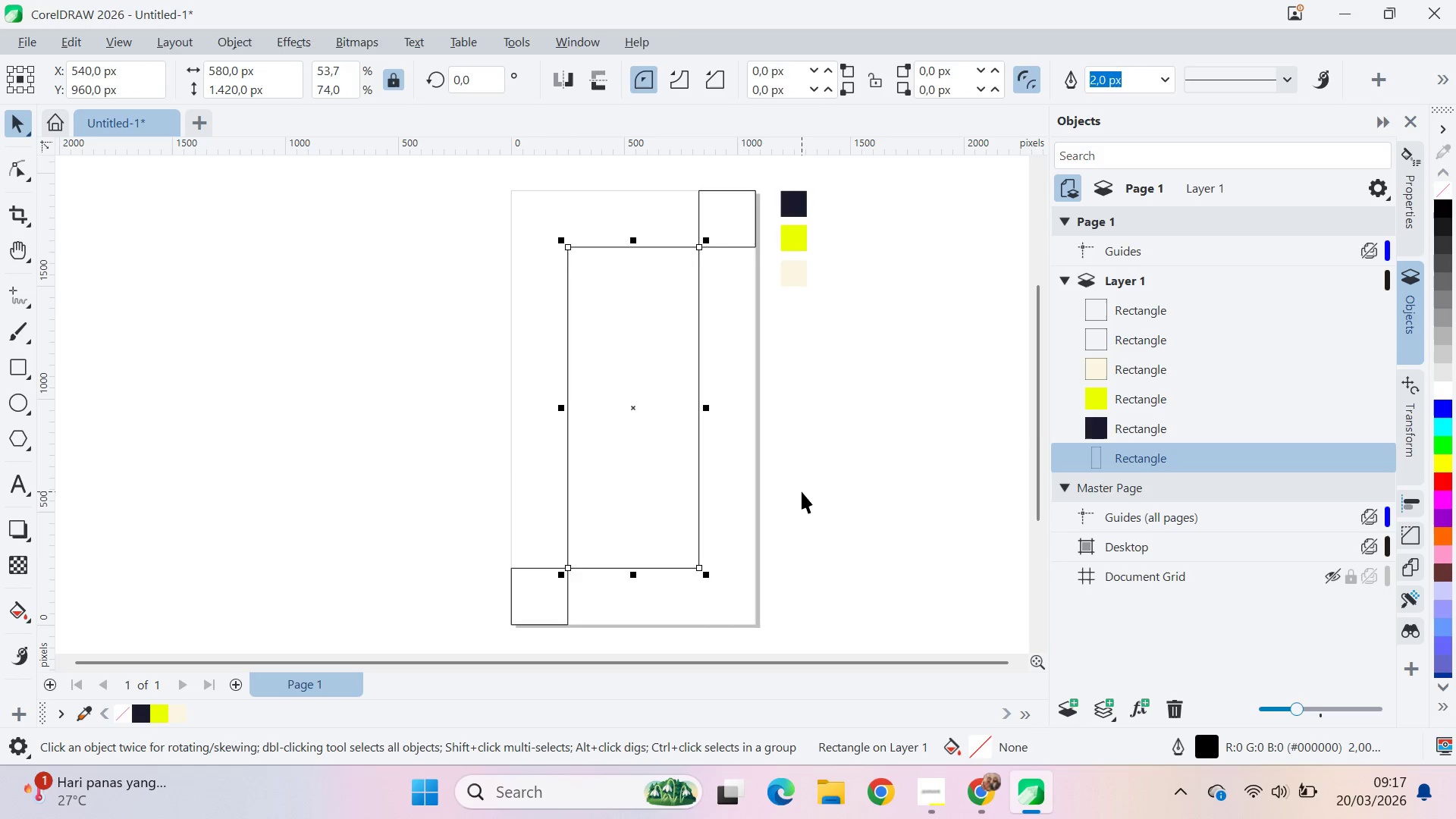 
left_click([802, 491])
 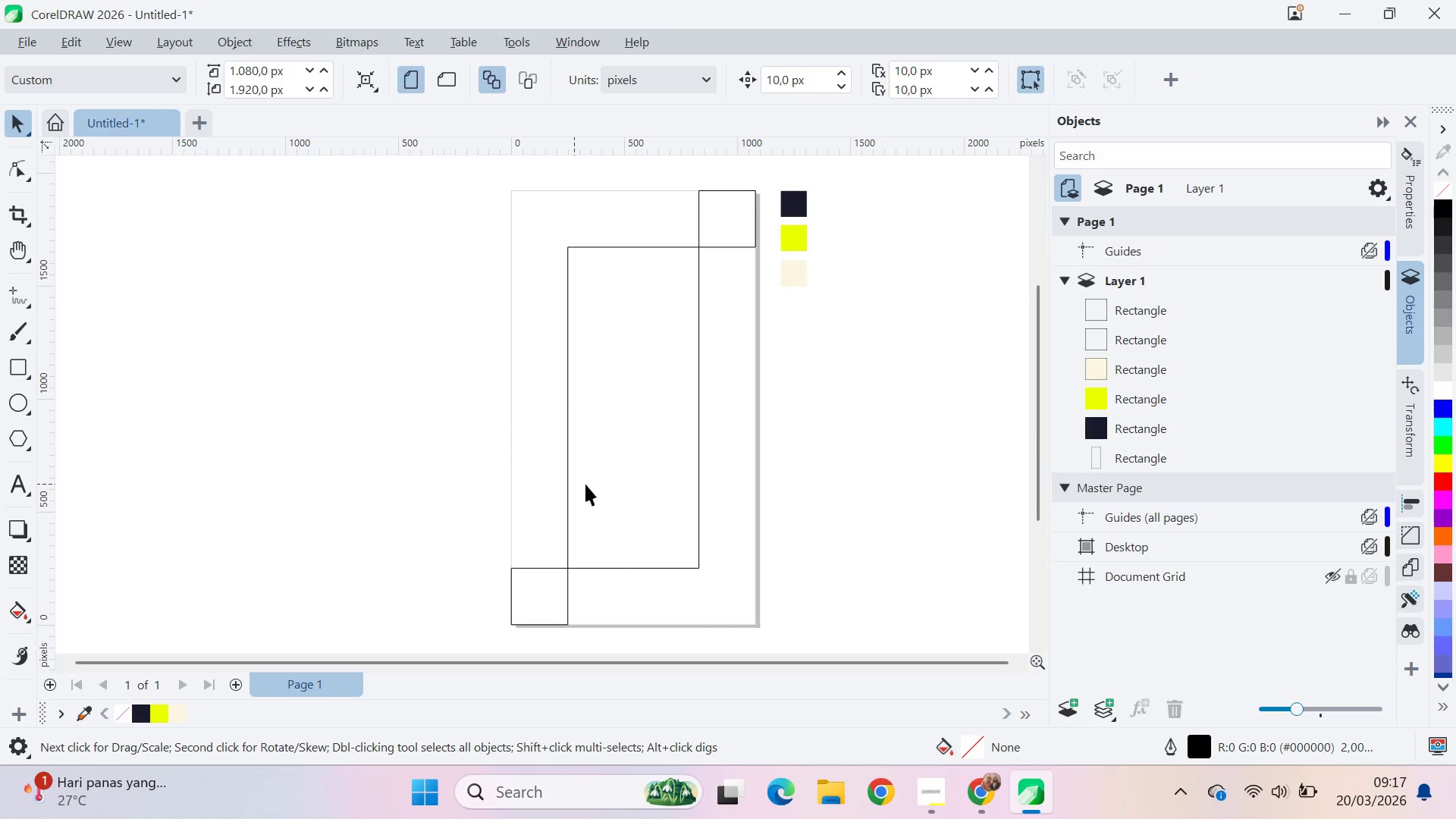 
left_click([734, 216])
 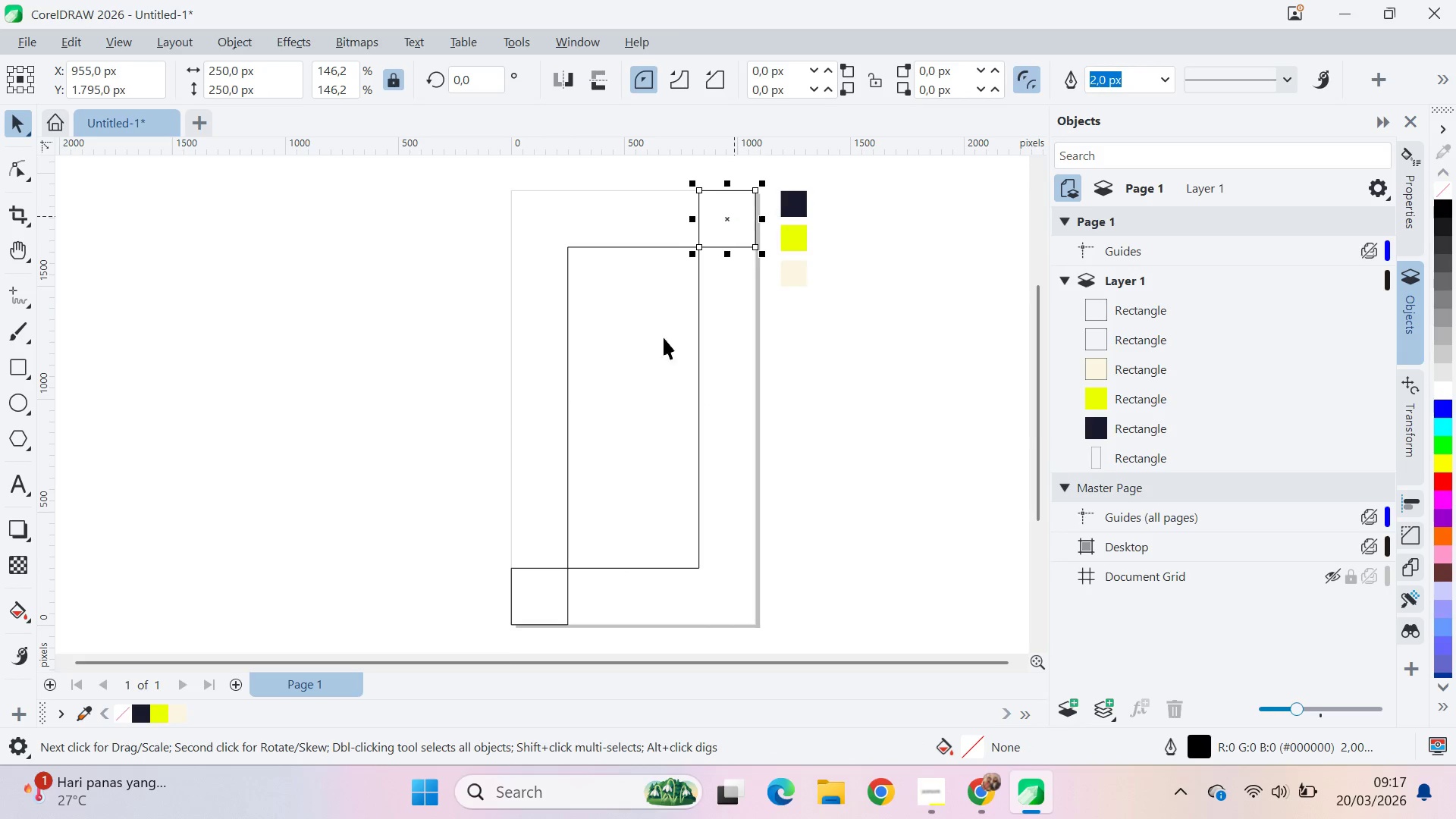 
hold_key(key=ShiftLeft, duration=0.58)
 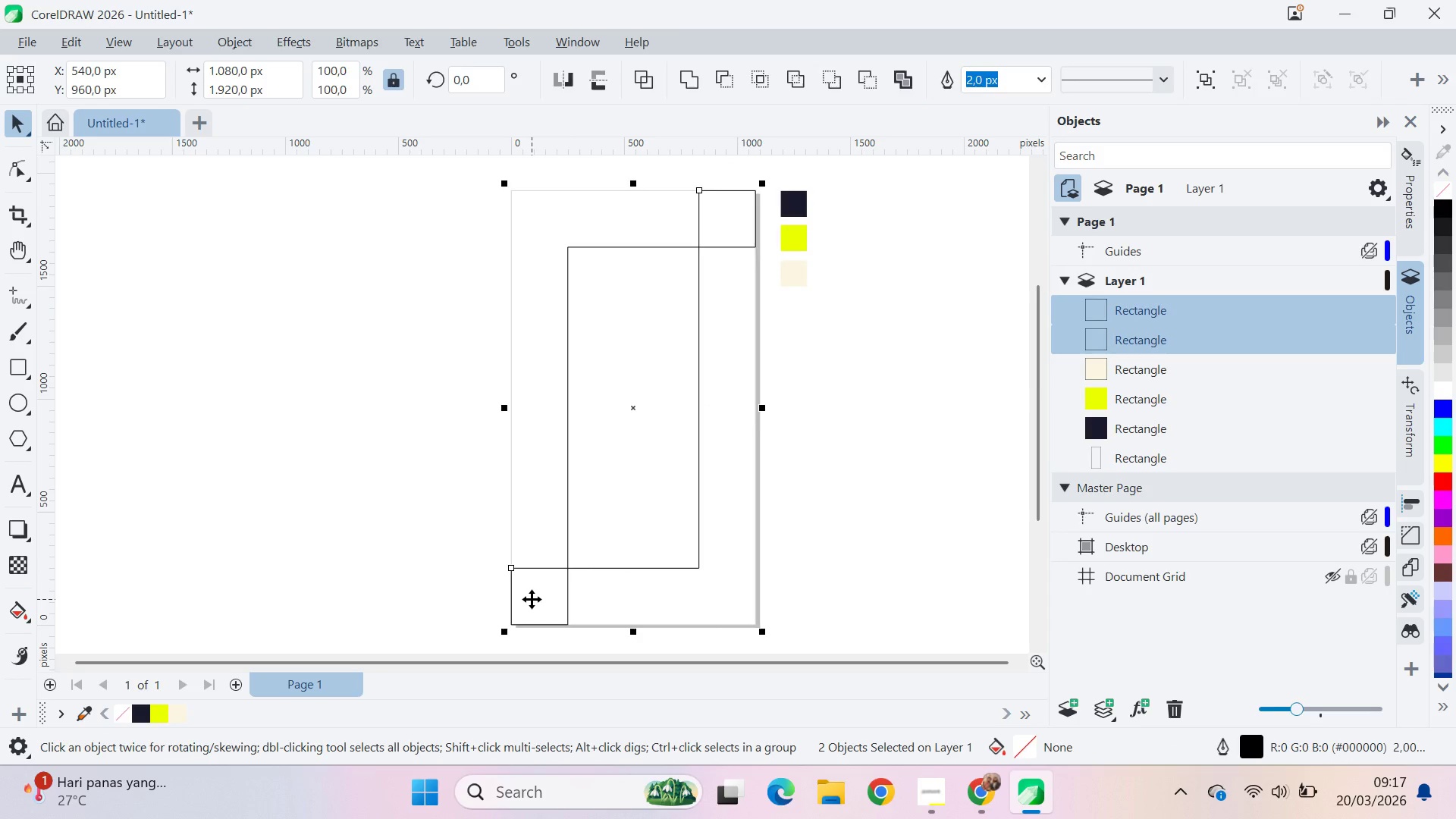 
key(Delete)
 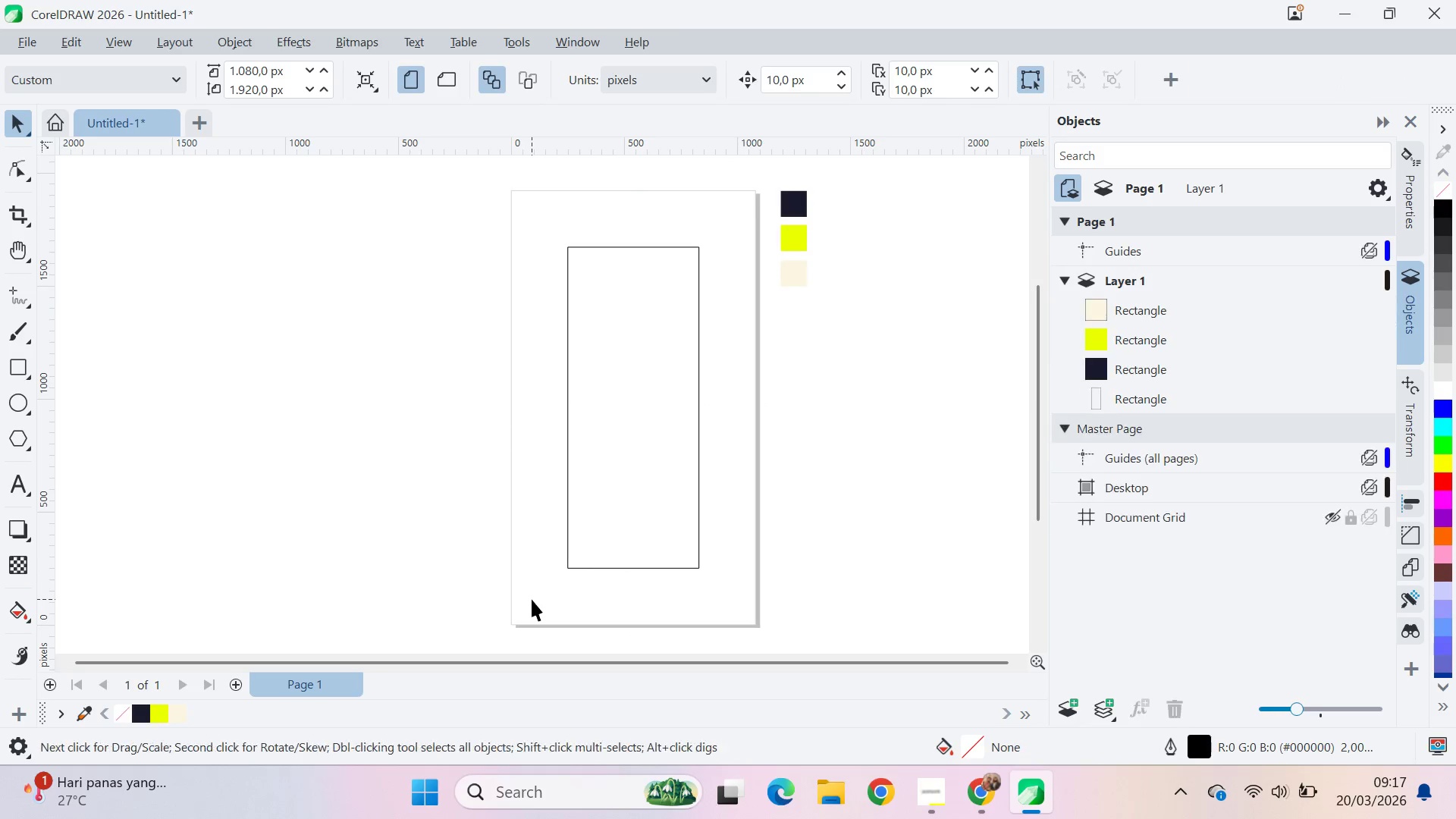 
key(Alt+AltLeft)
 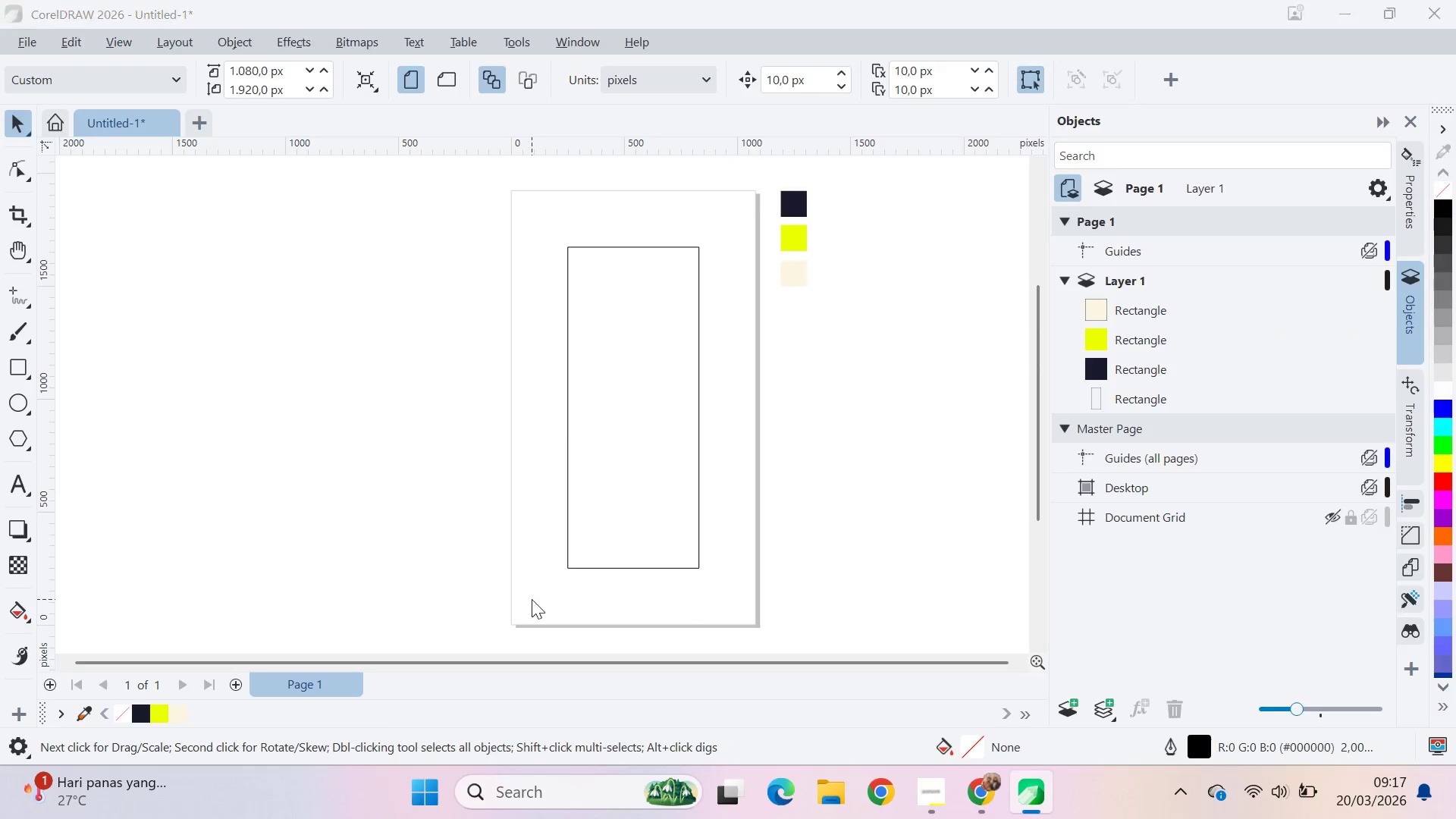 
key(Alt+Tab)
 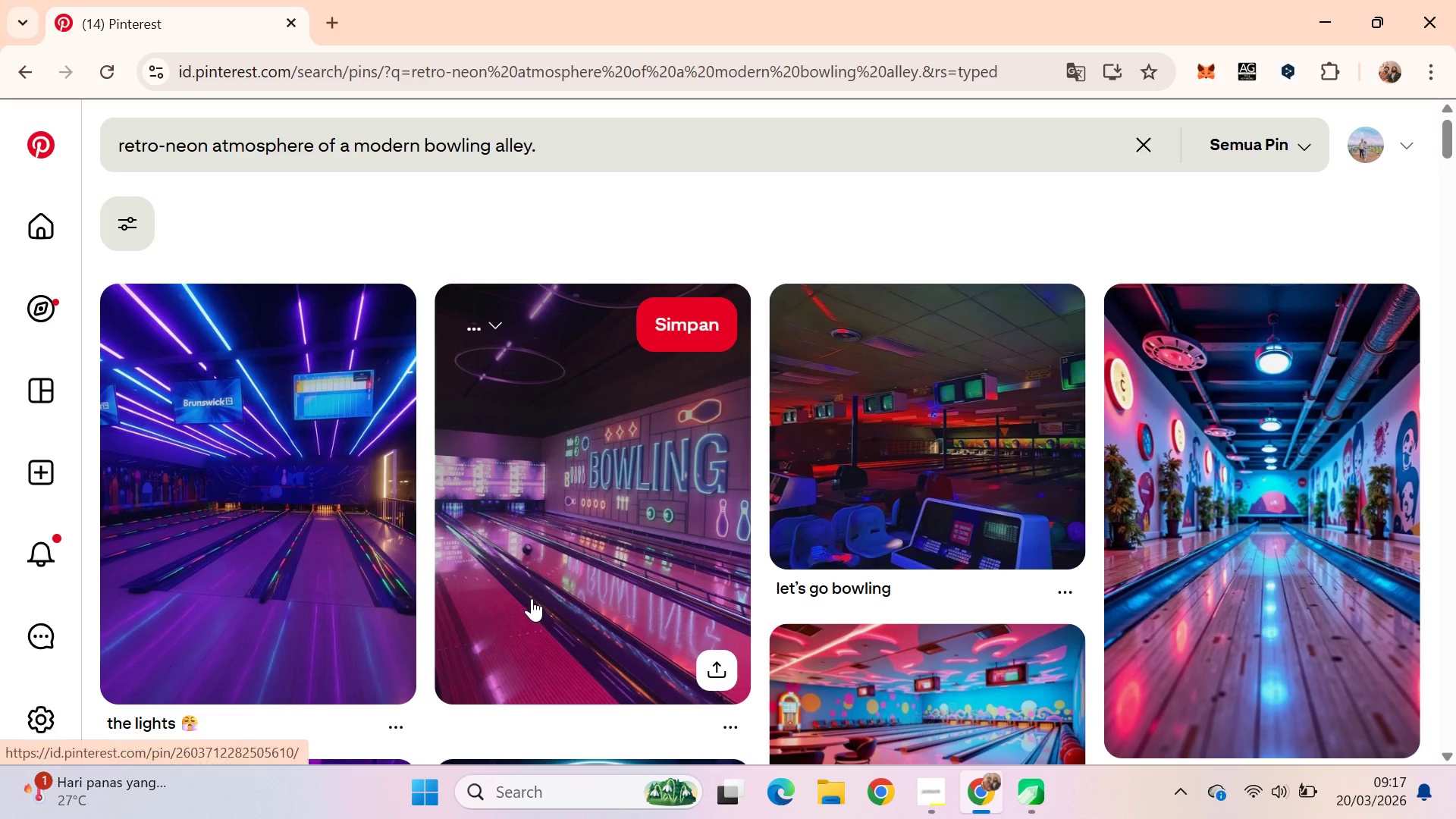 
key(Alt+Tab)
 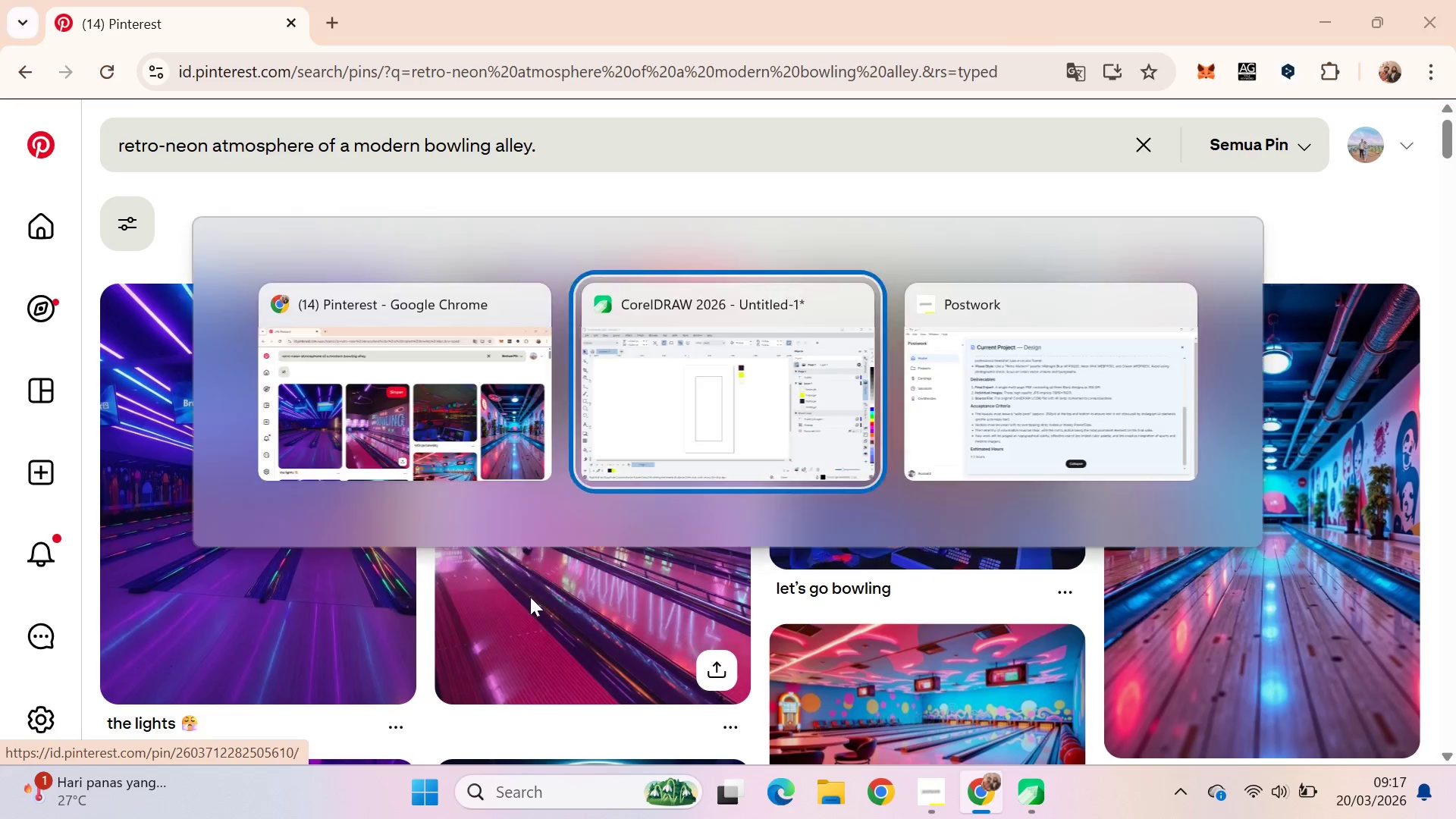 
key(Alt+Tab)